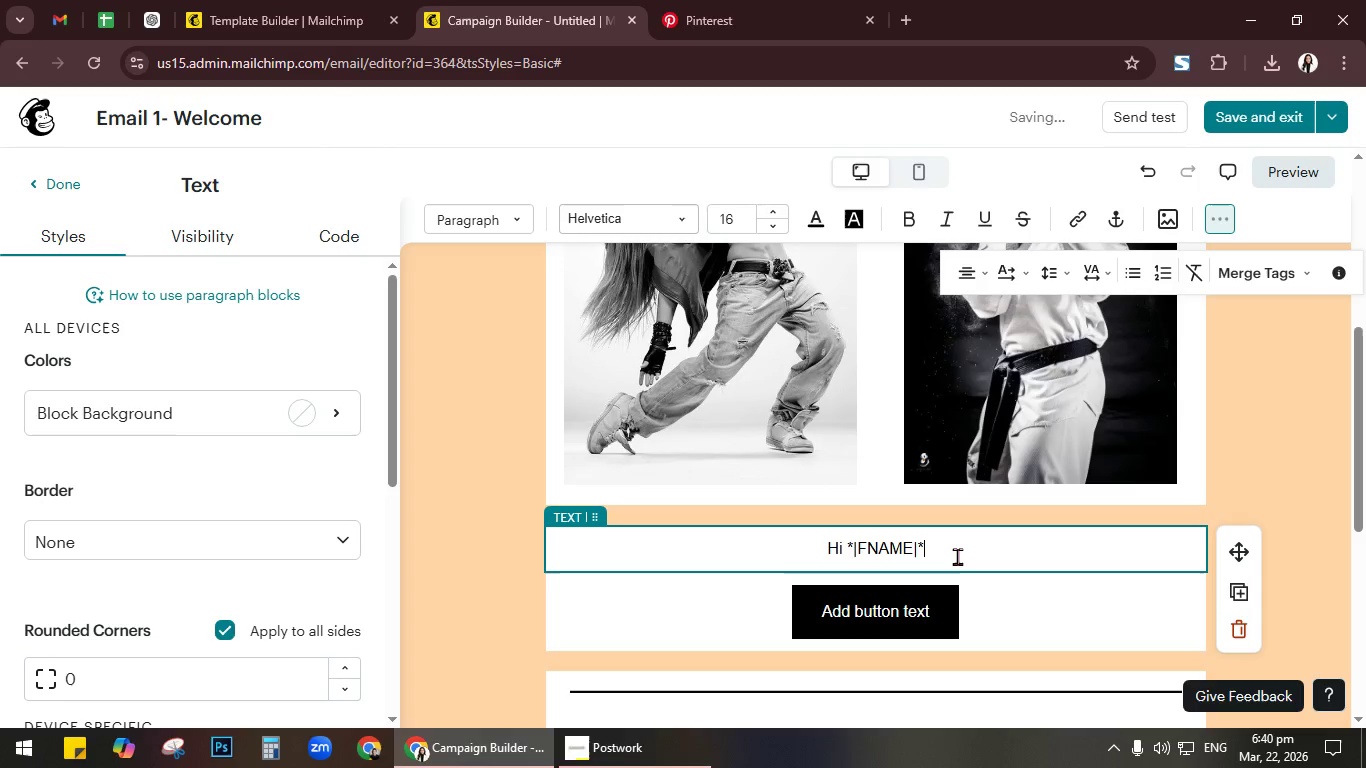 
key(Enter)
 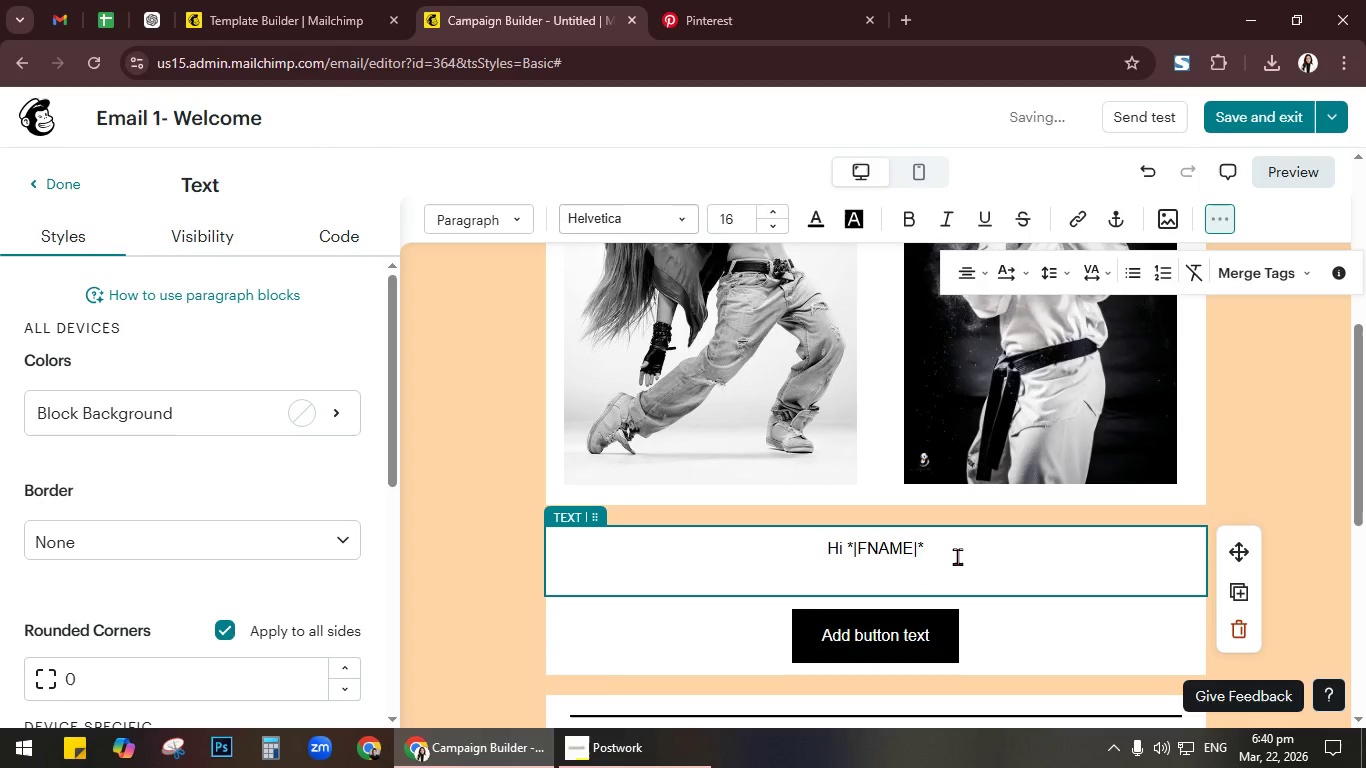 
key(Enter)
 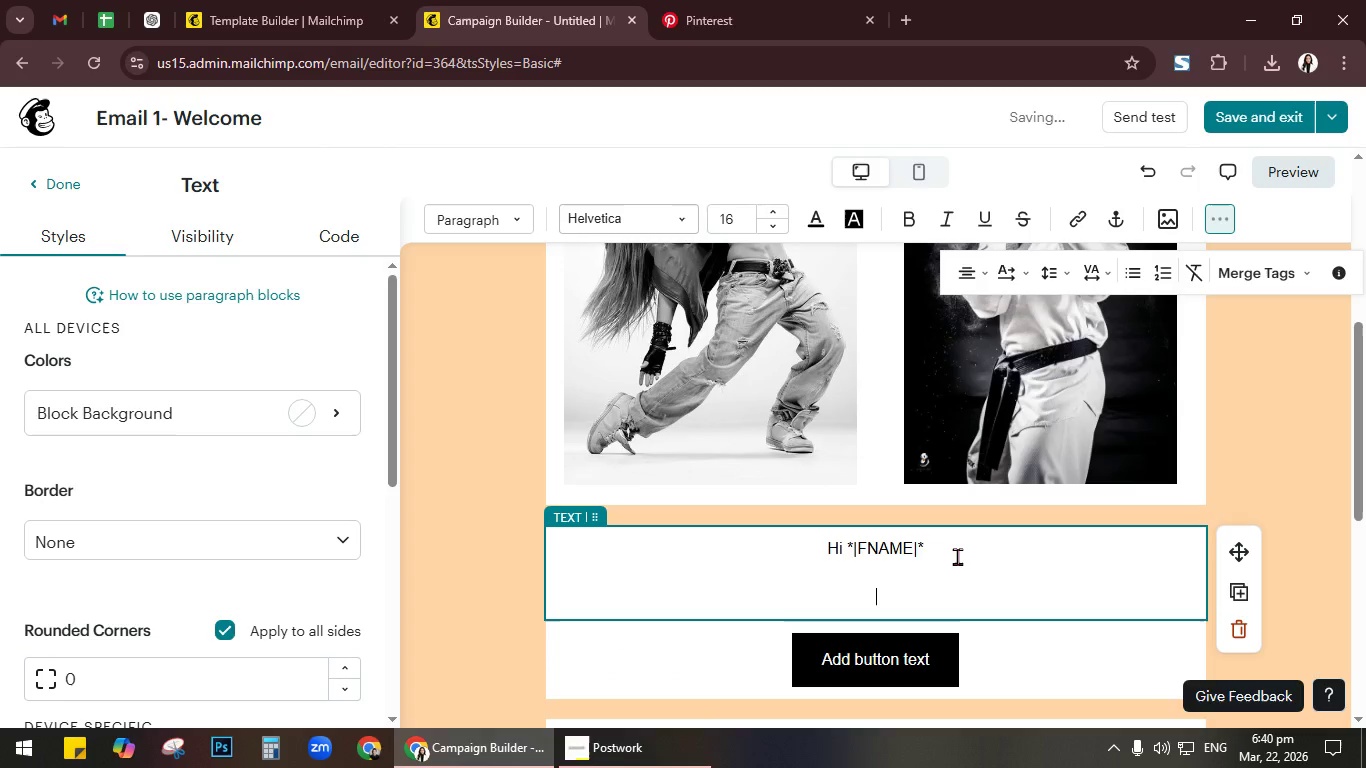 
type(Welo)
key(Backspace)
type(ce)
key(Backspace)
type(ome to Acro-Combat Academy)
 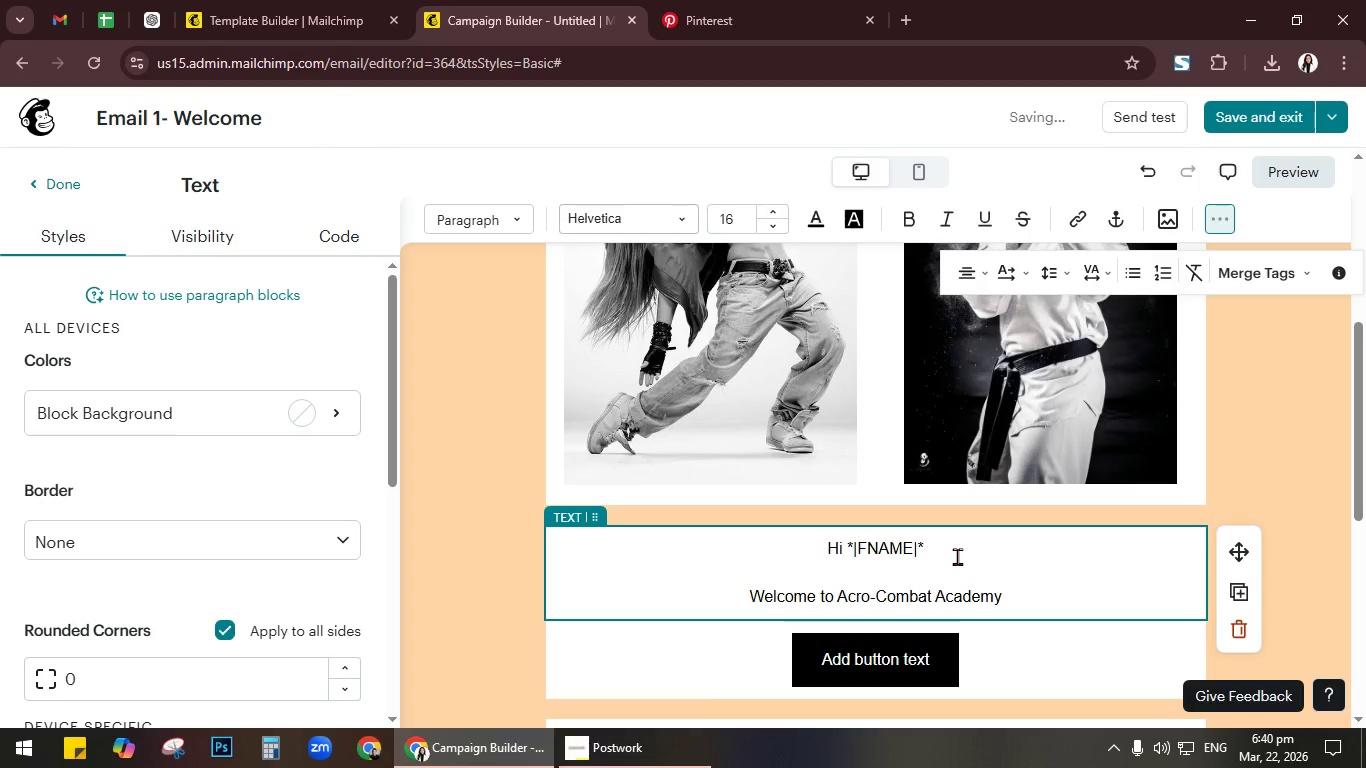 
type(! Wher)
key(Backspace)
key(Backspace)
key(Backspace)
key(Backspace)
key(Backspace)
key(Backspace)
type(!)
 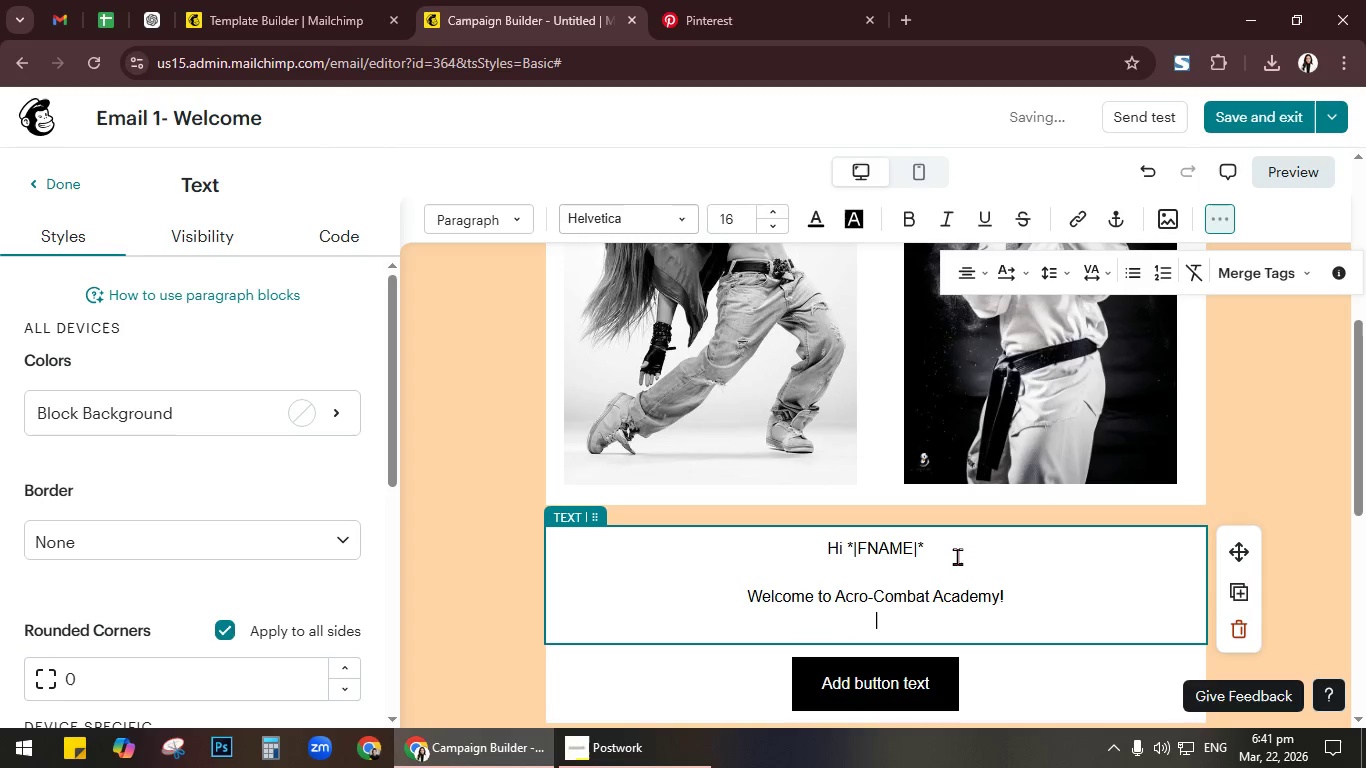 
 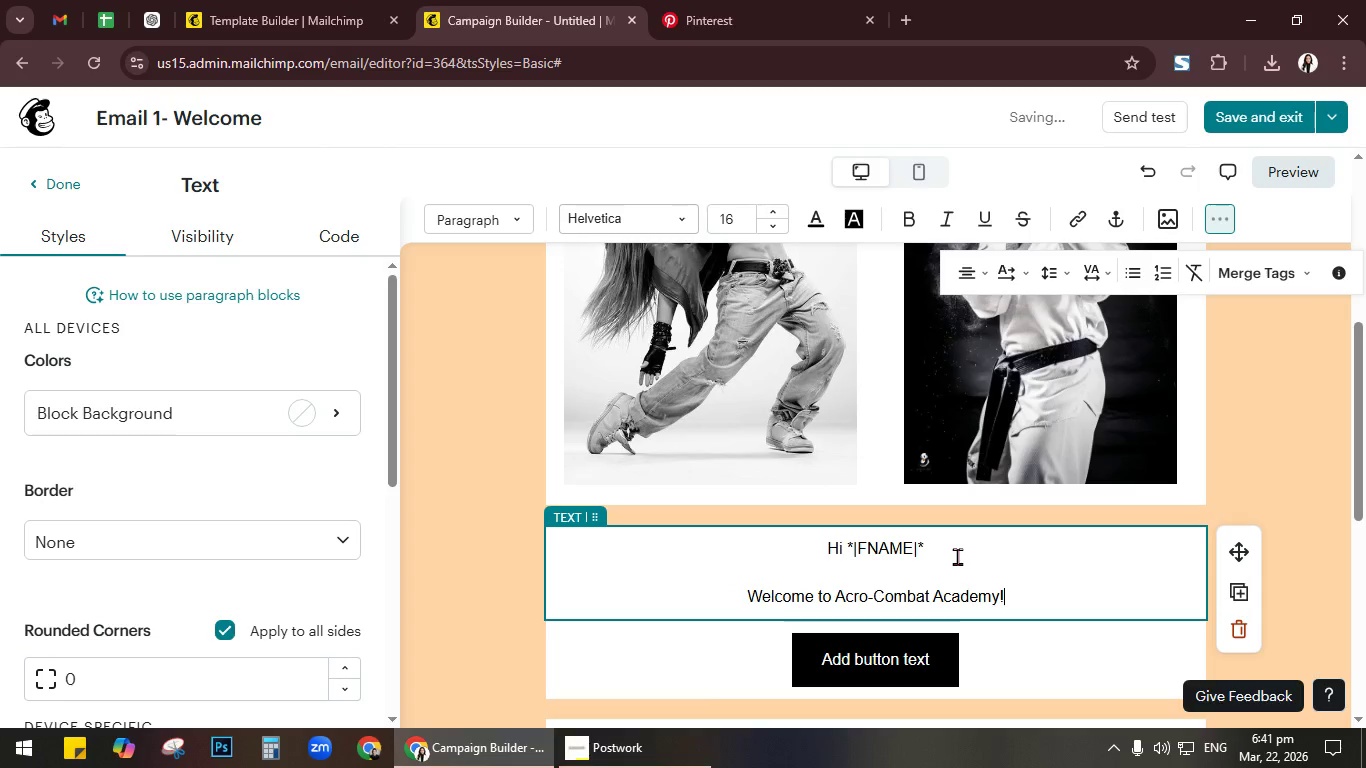 
key(Enter)
 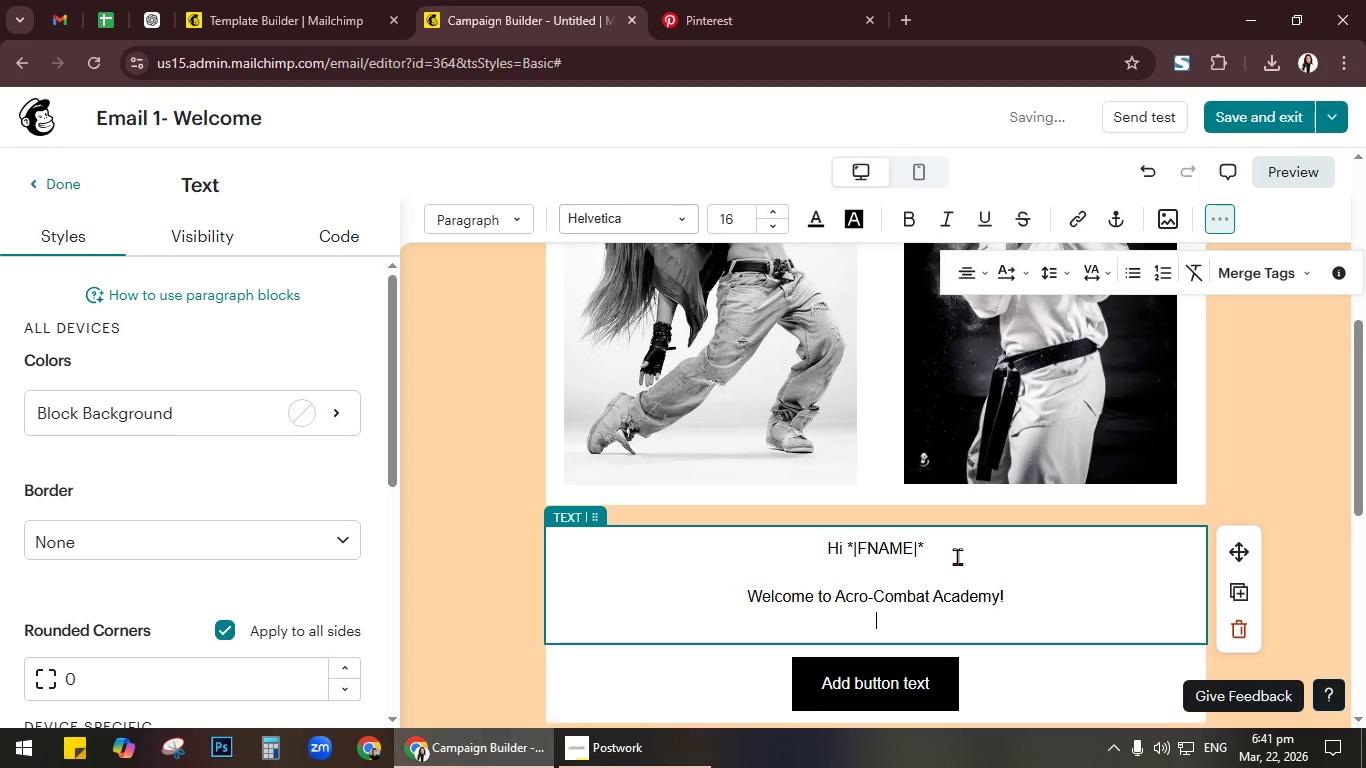 
type(Where movement meets power)
 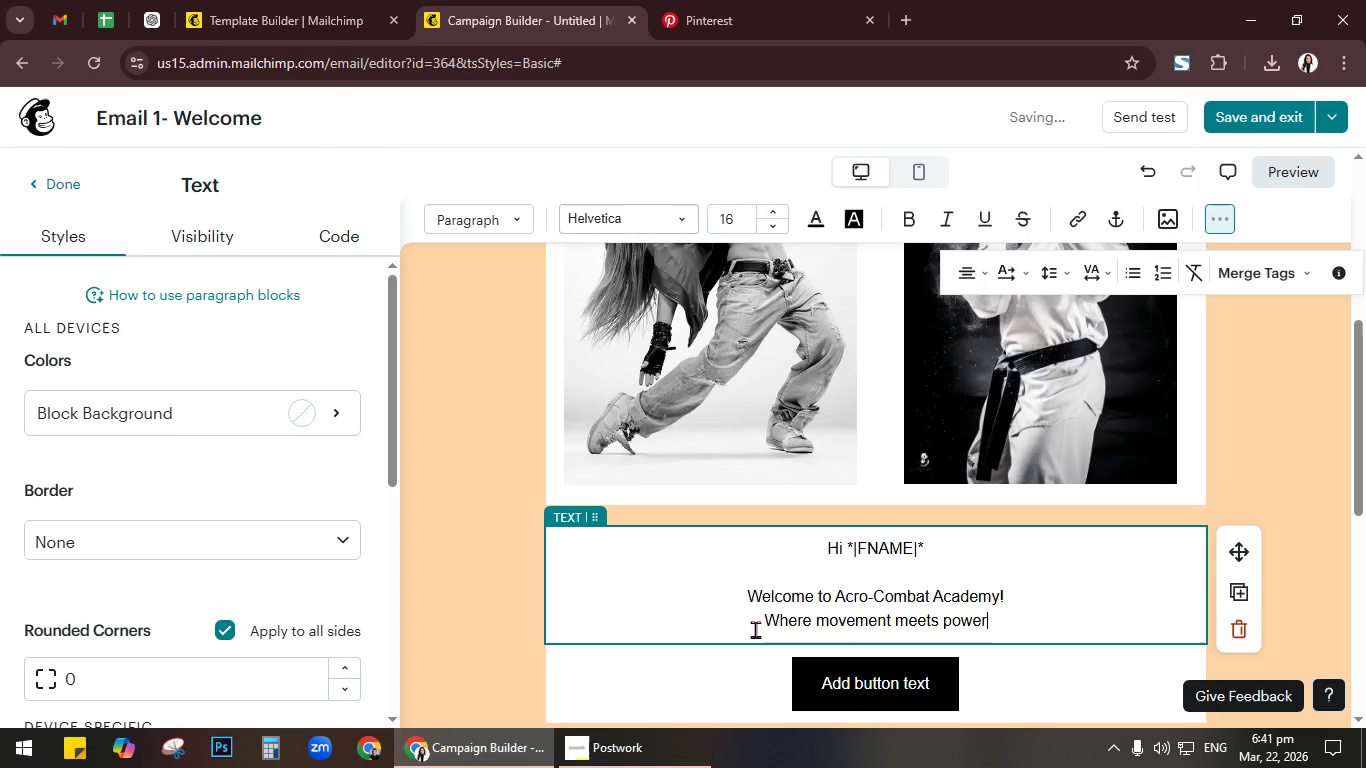 
left_click([768, 619])
 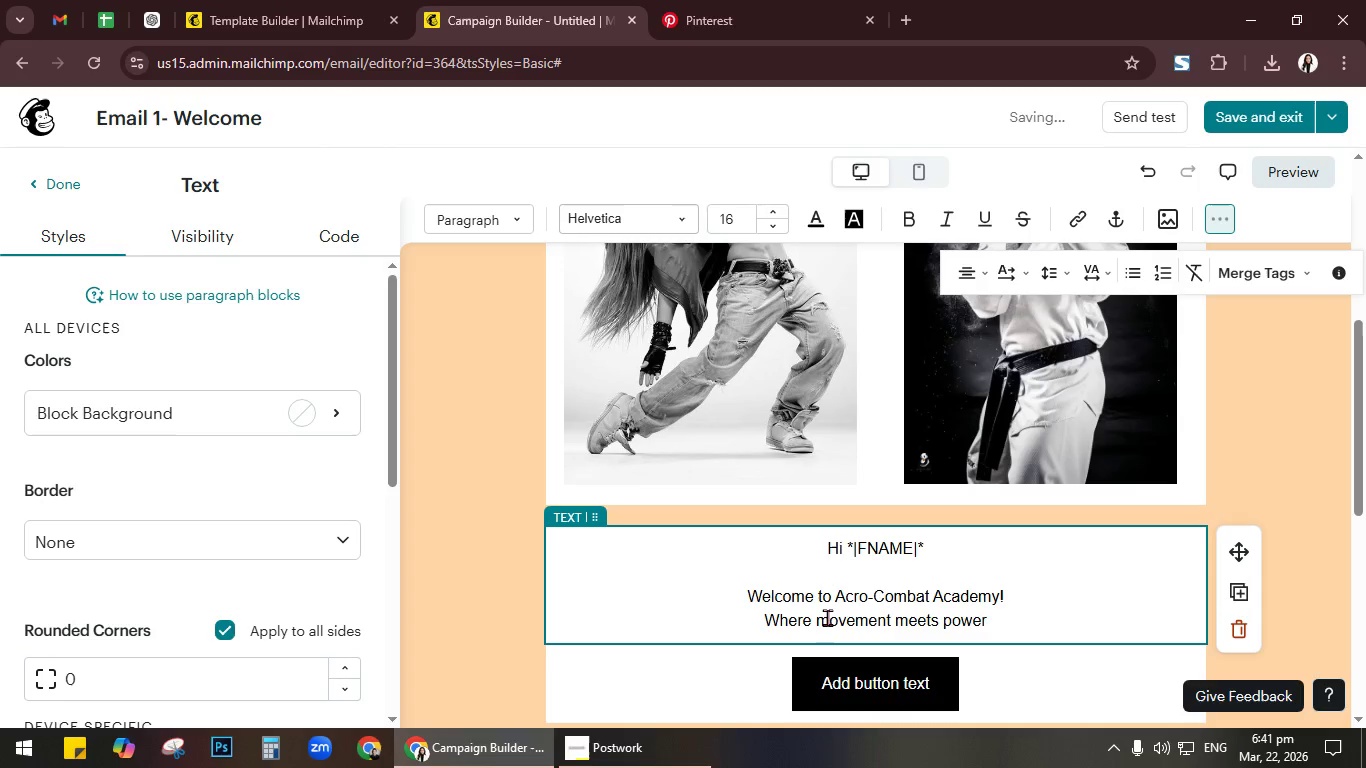 
key(Backspace)
 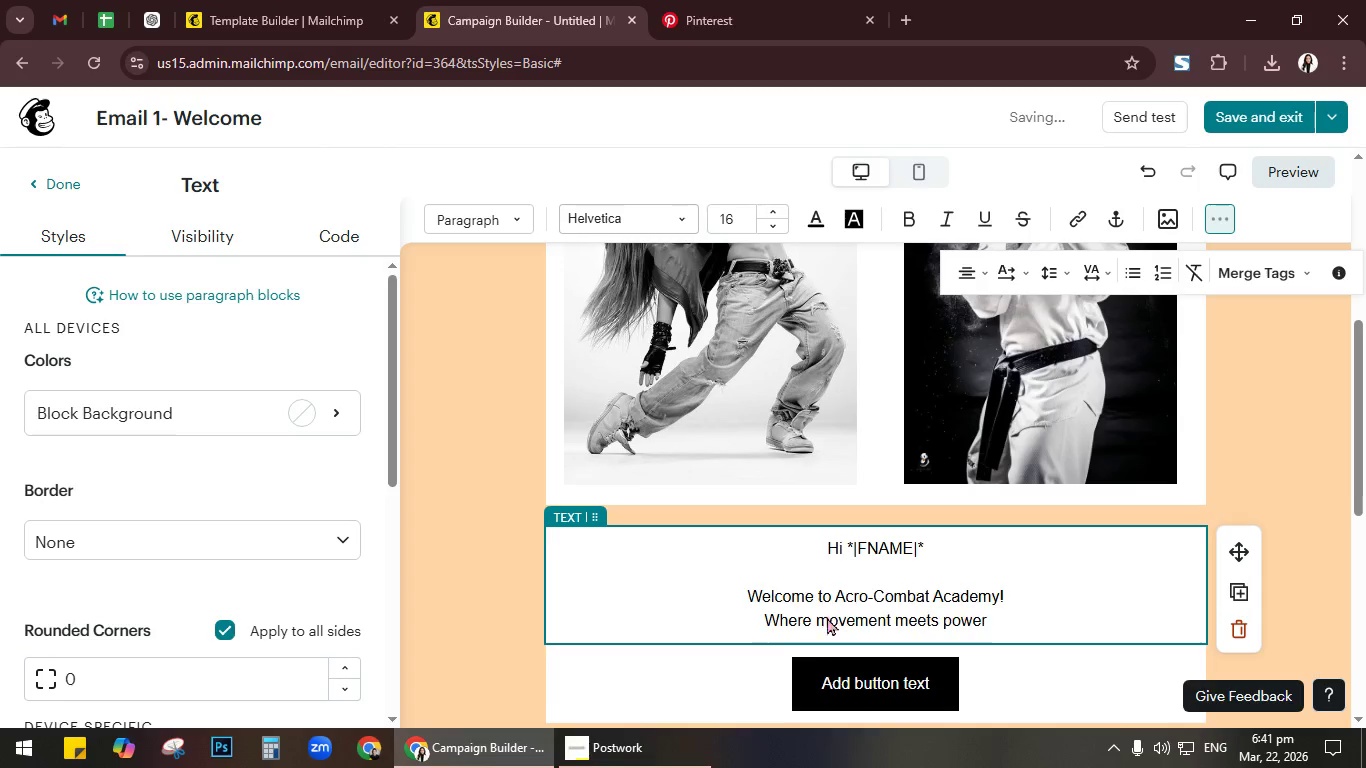 
key(Backspace)
 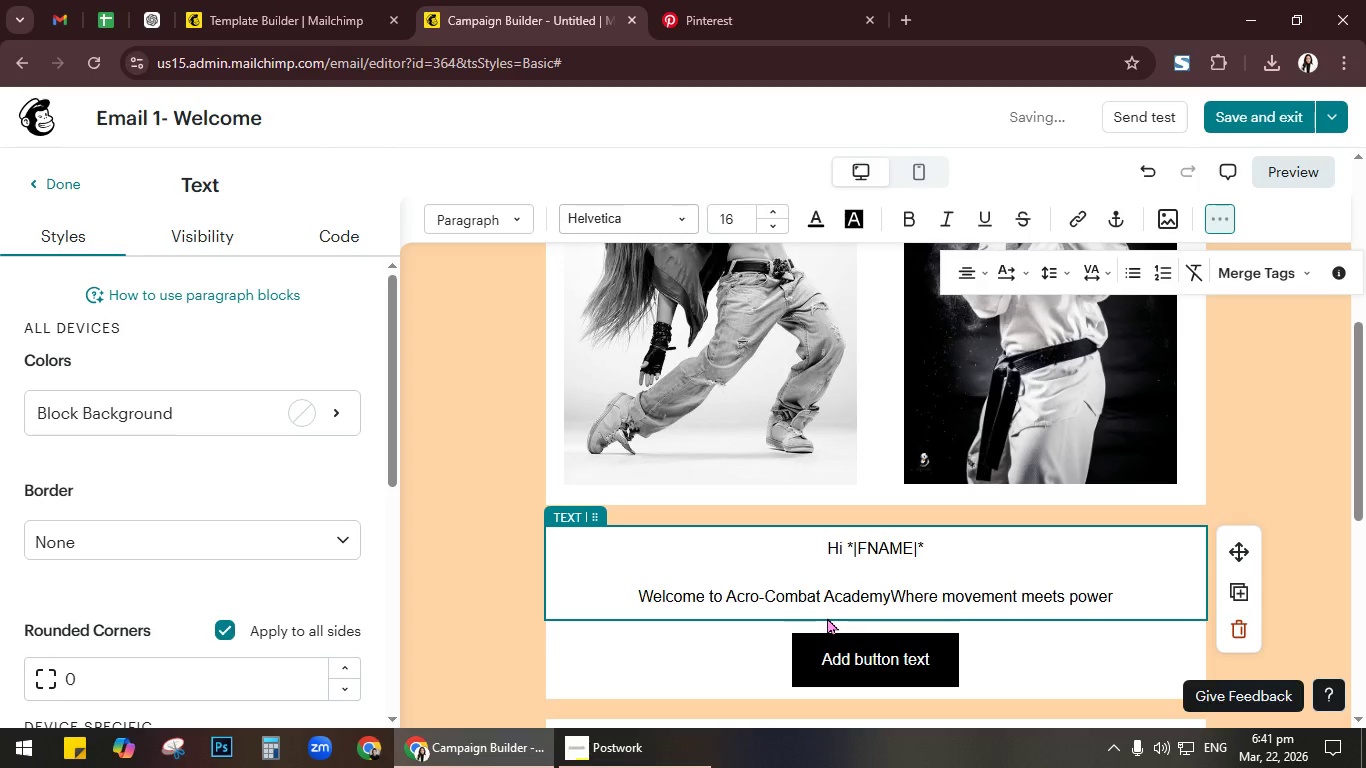 
key(Space)
 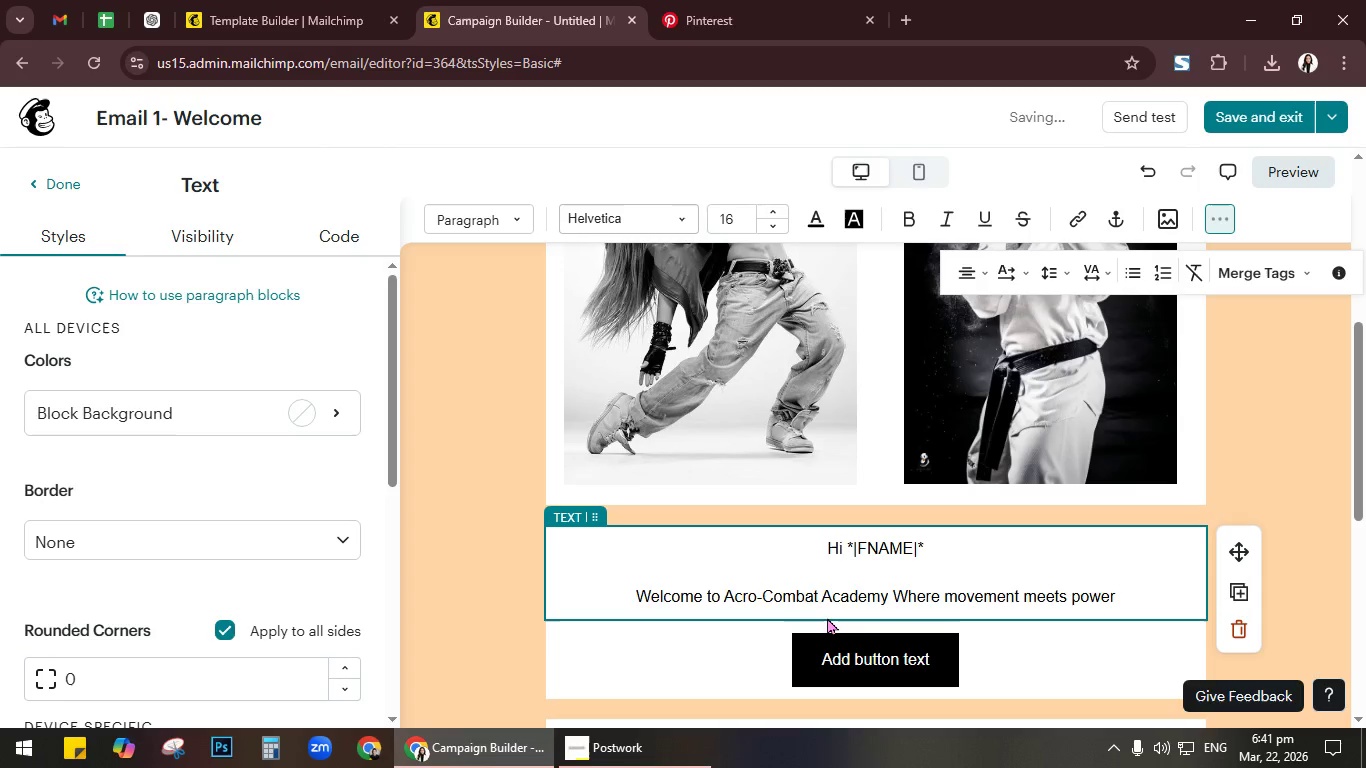 
key(Comma)
 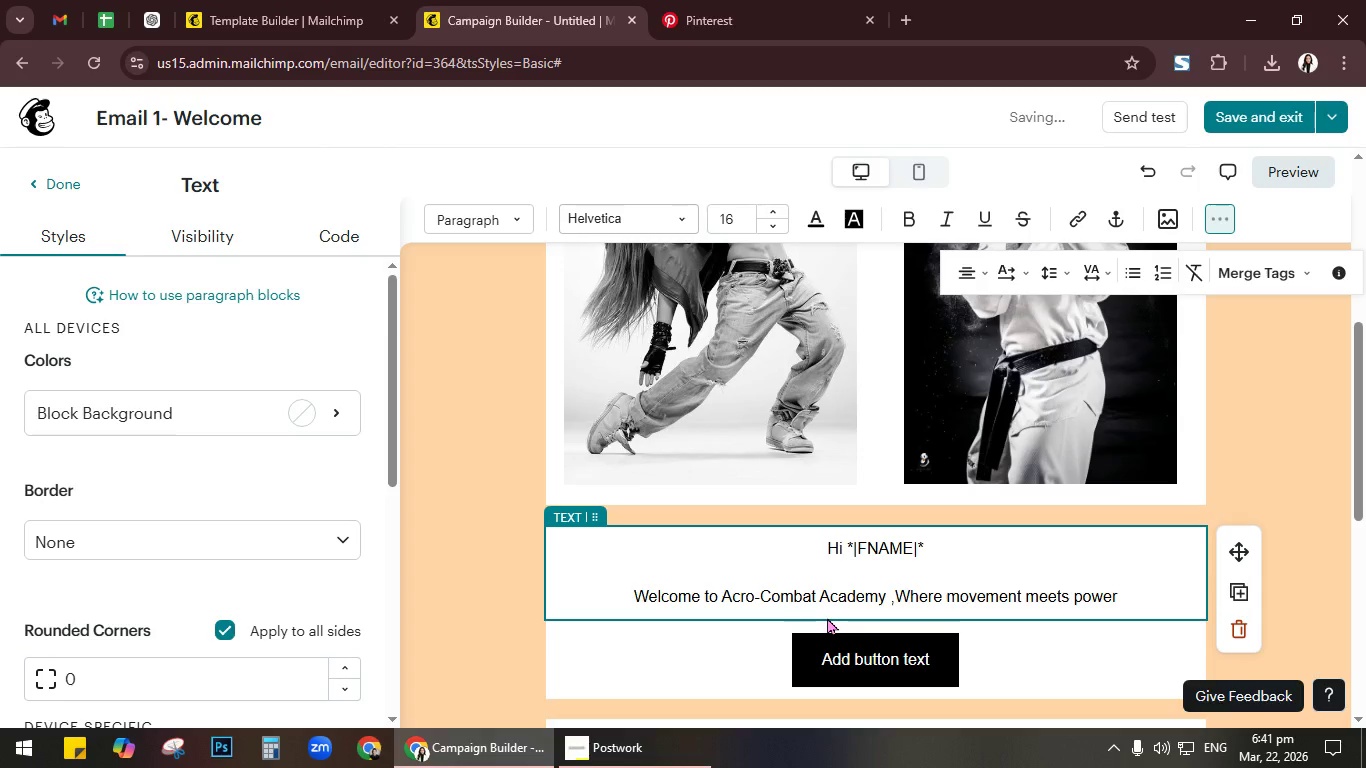 
key(Backspace)
 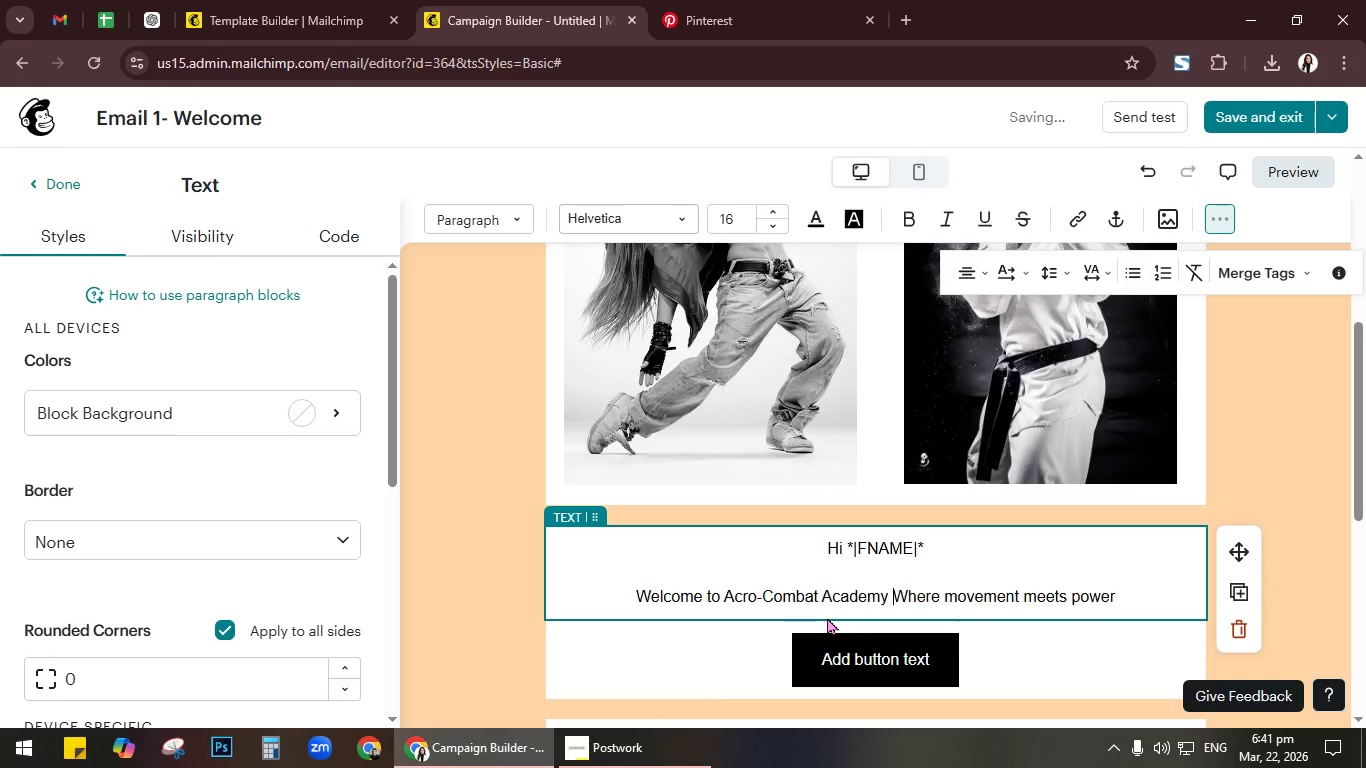 
key(Backspace)
 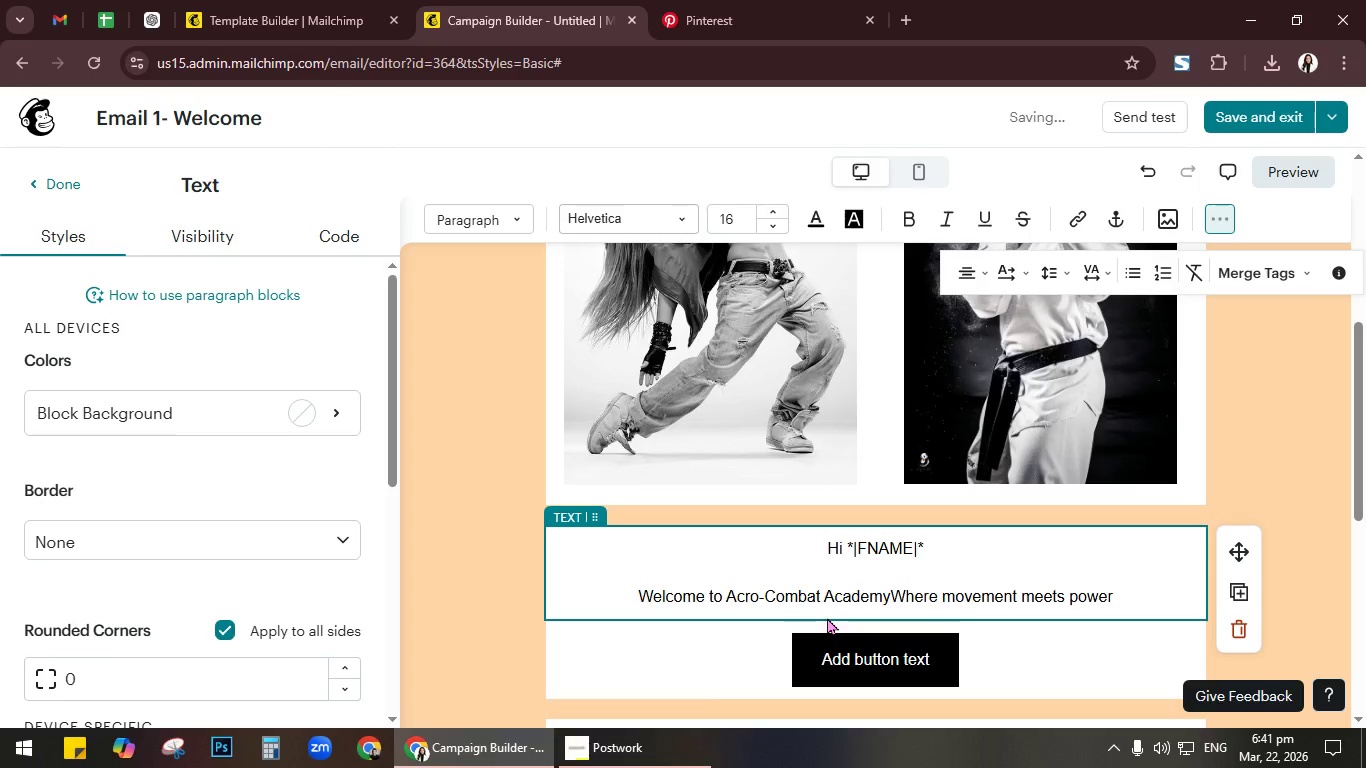 
key(Comma)
 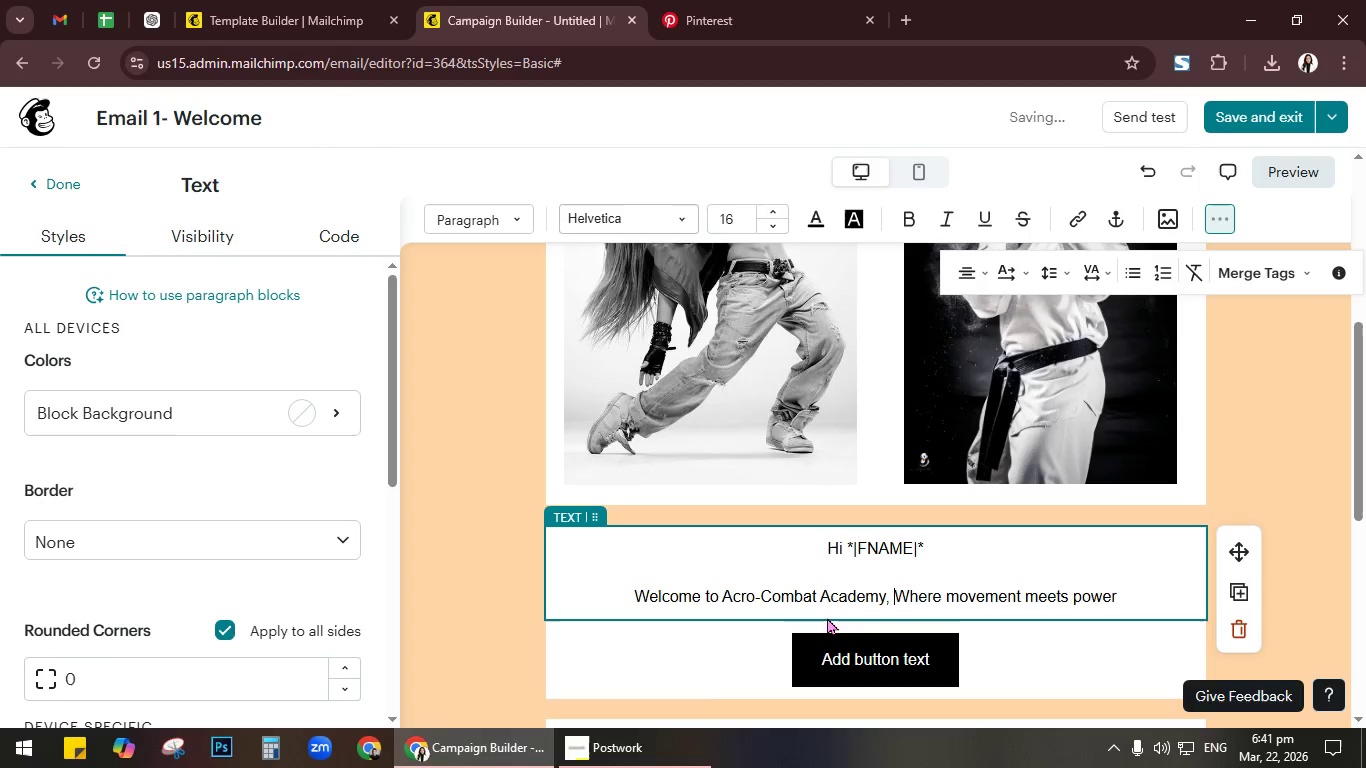 
key(Space)
 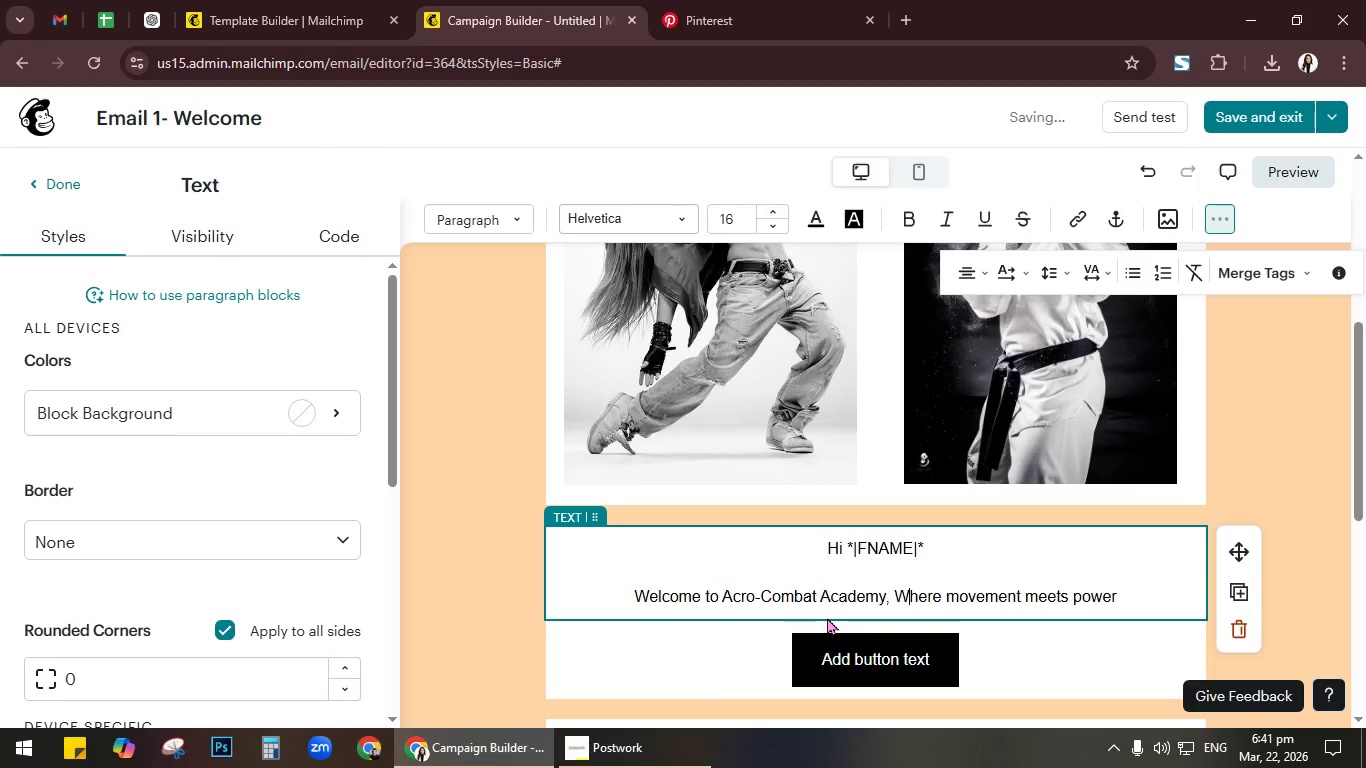 
key(ArrowRight)
 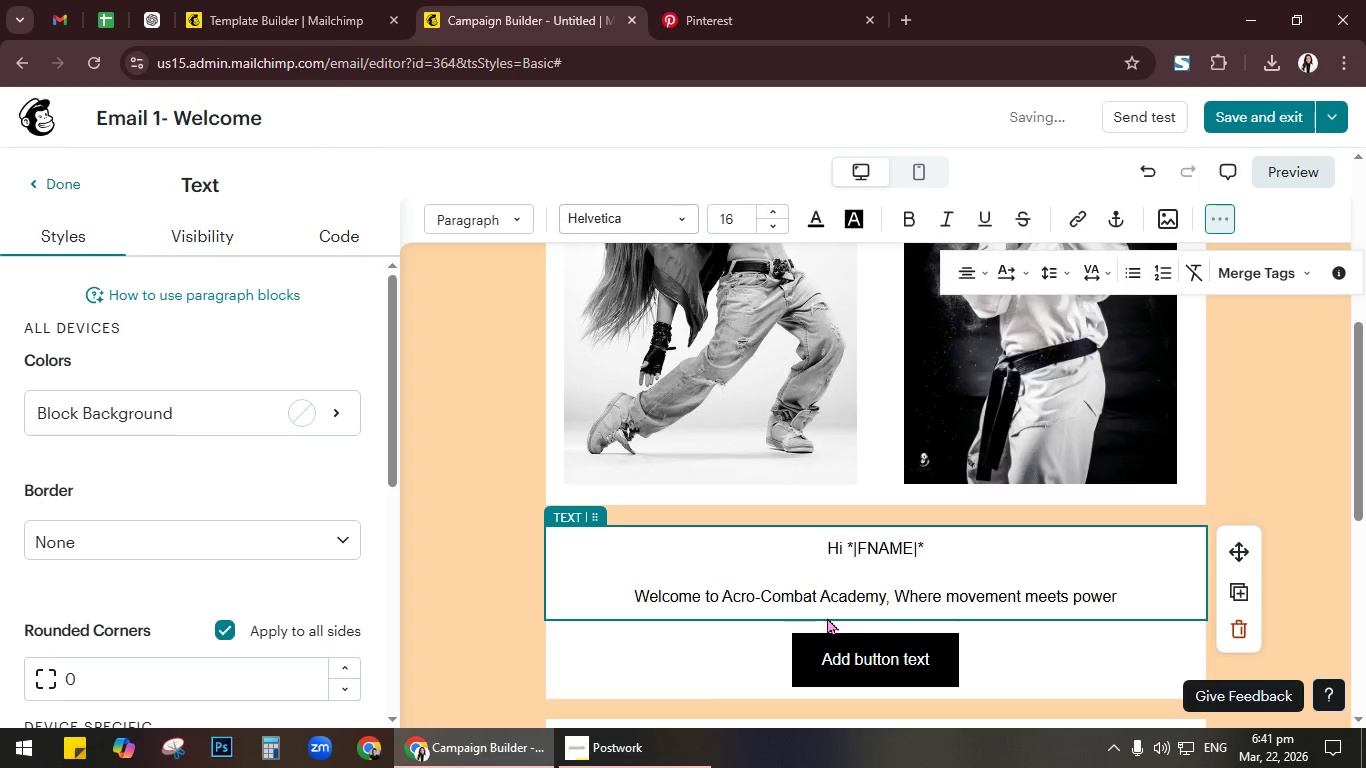 
key(Backspace)
 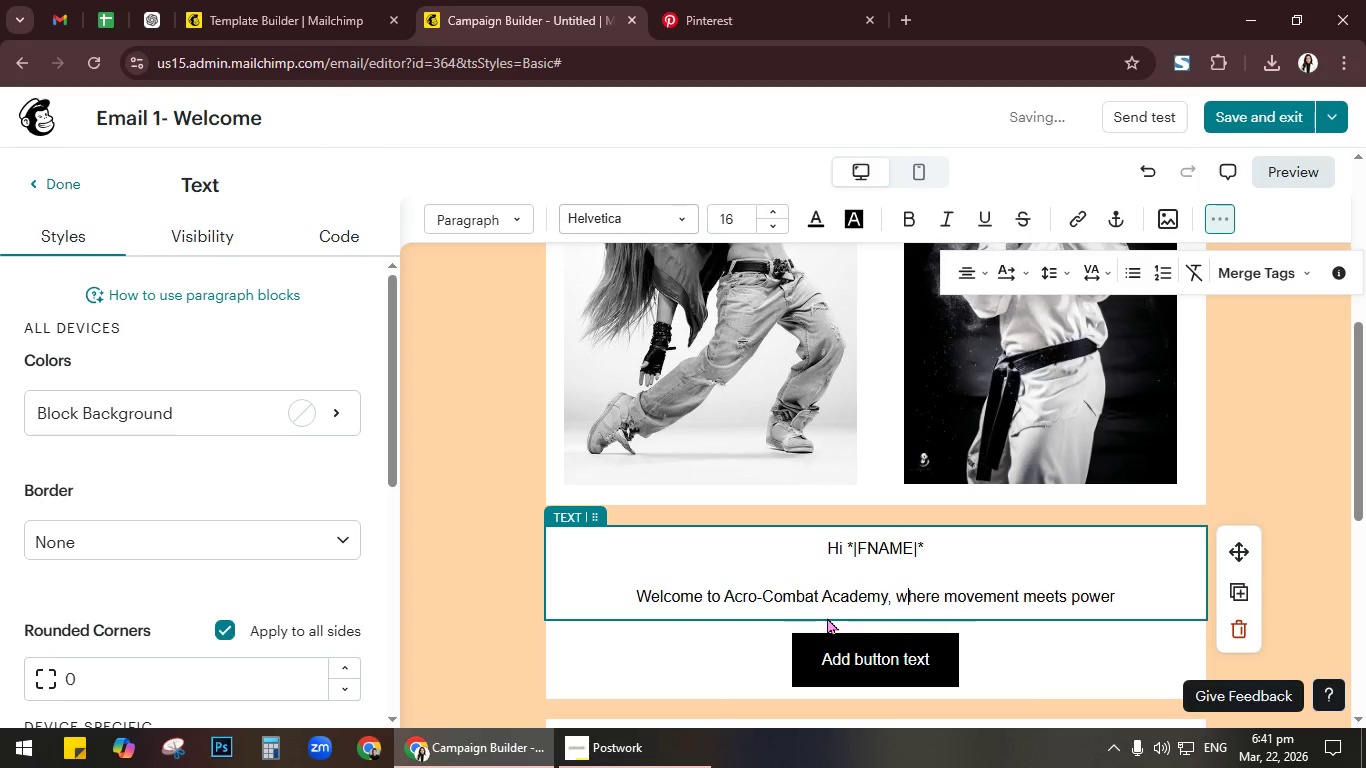 
key(W)
 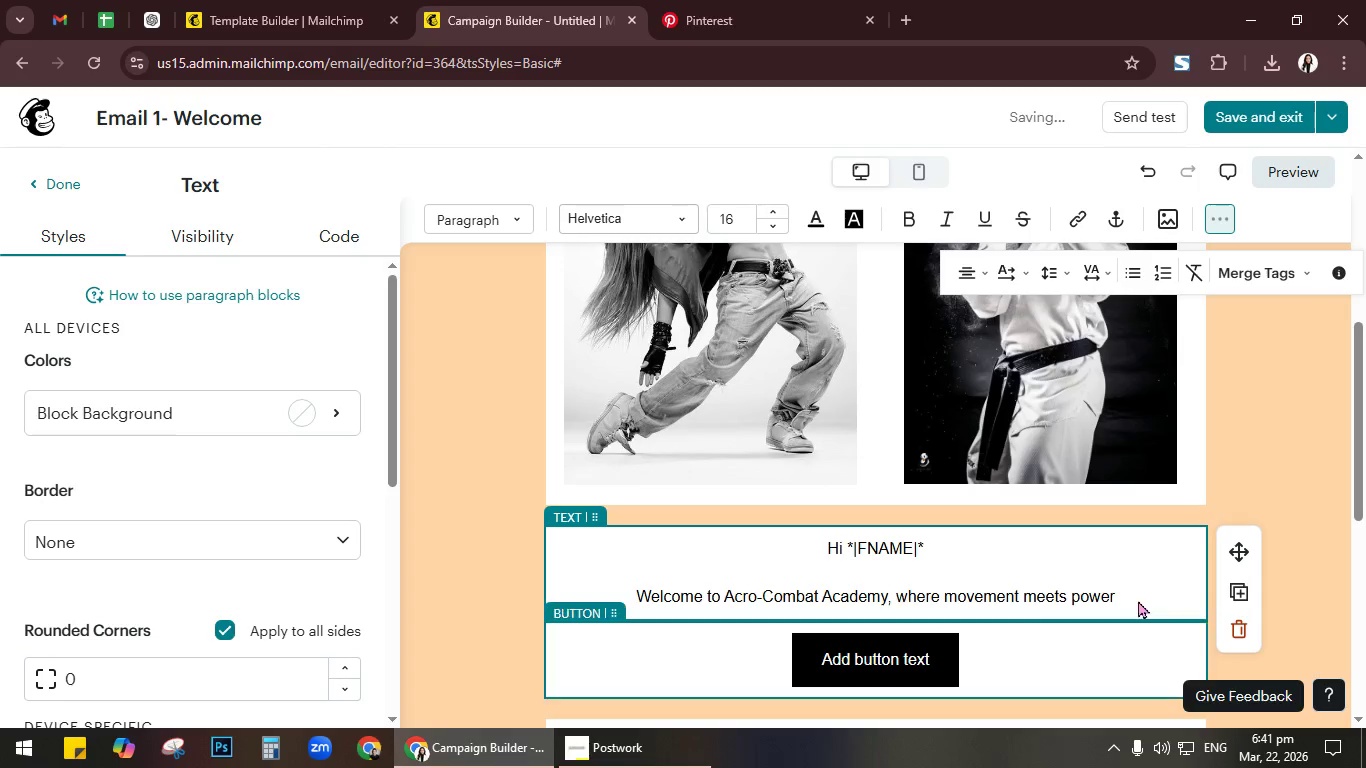 
left_click([1124, 586])
 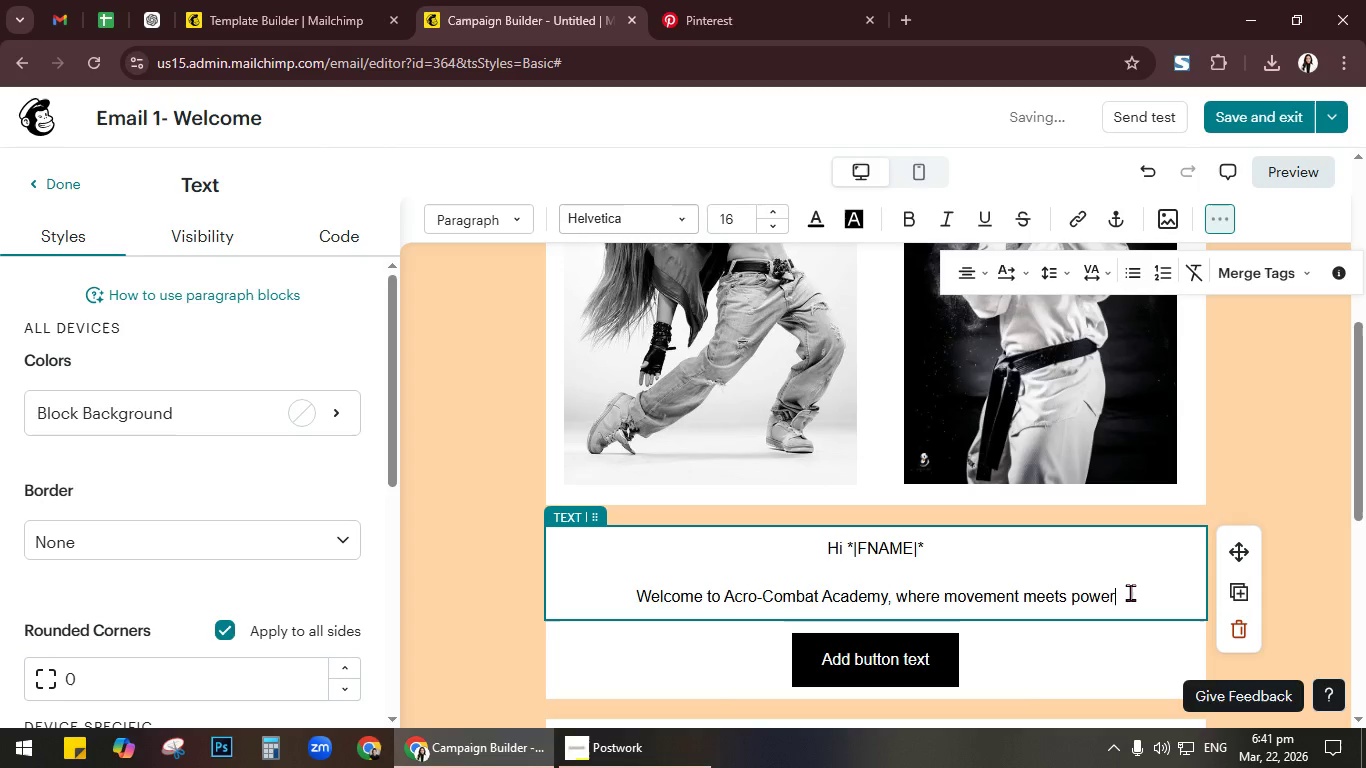 
key(Shift+ShiftRight)
 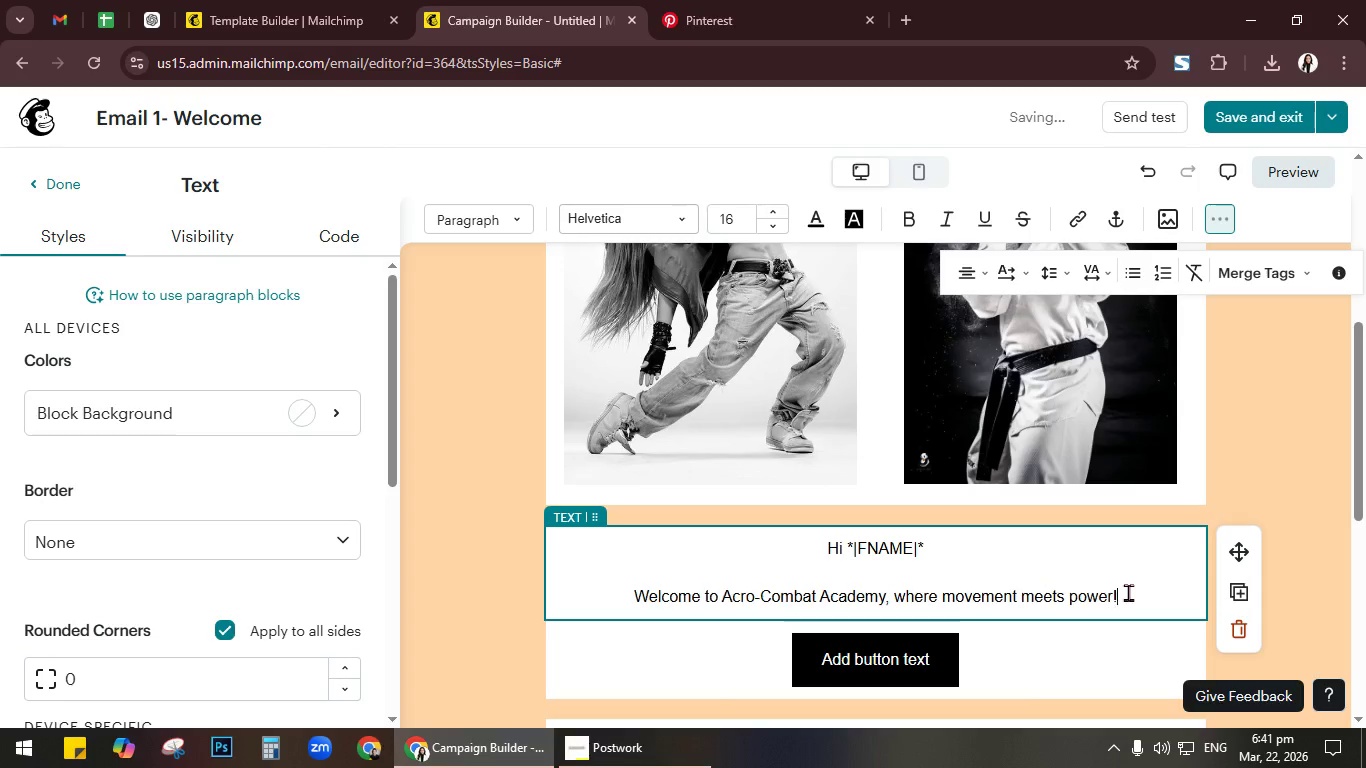 
key(Shift+1)
 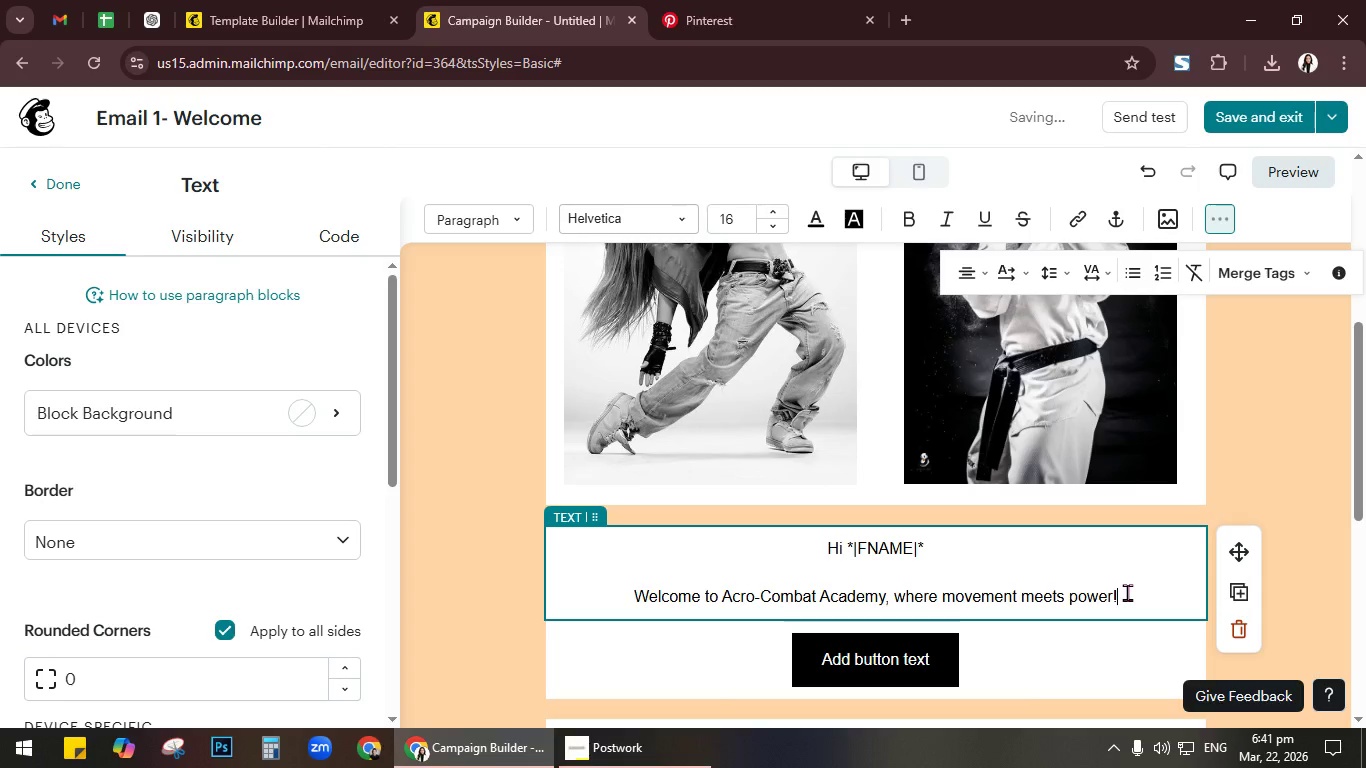 
key(Enter)
 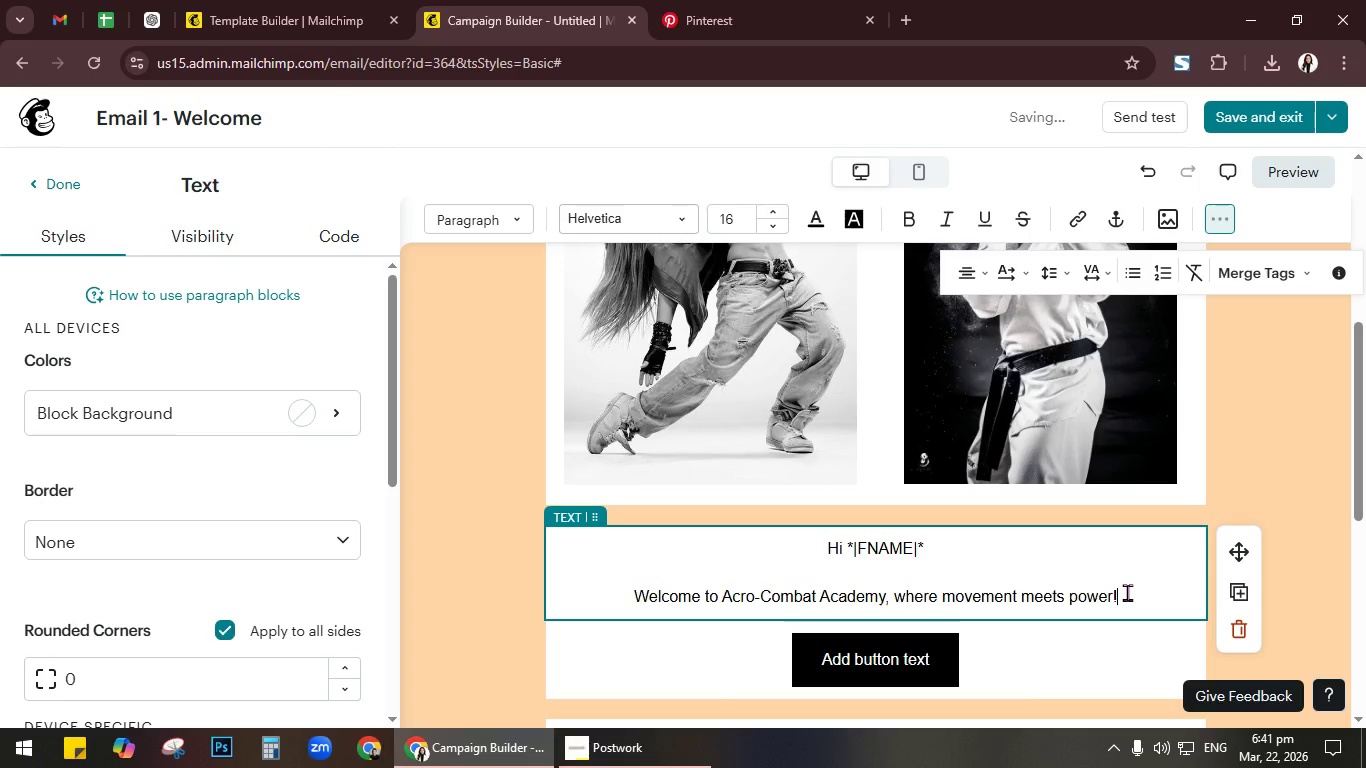 
key(Enter)
 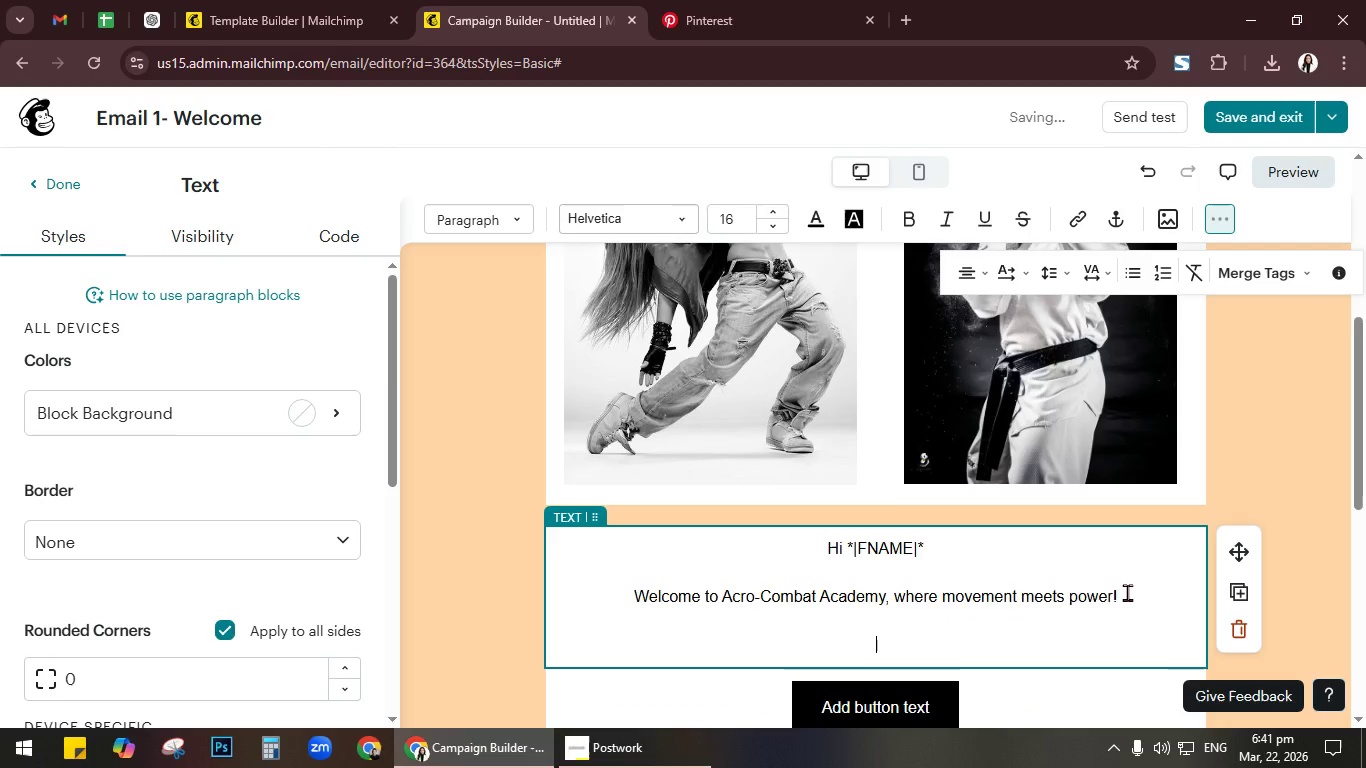 
scroll: coordinate [1127, 592], scroll_direction: down, amount: 2.0
 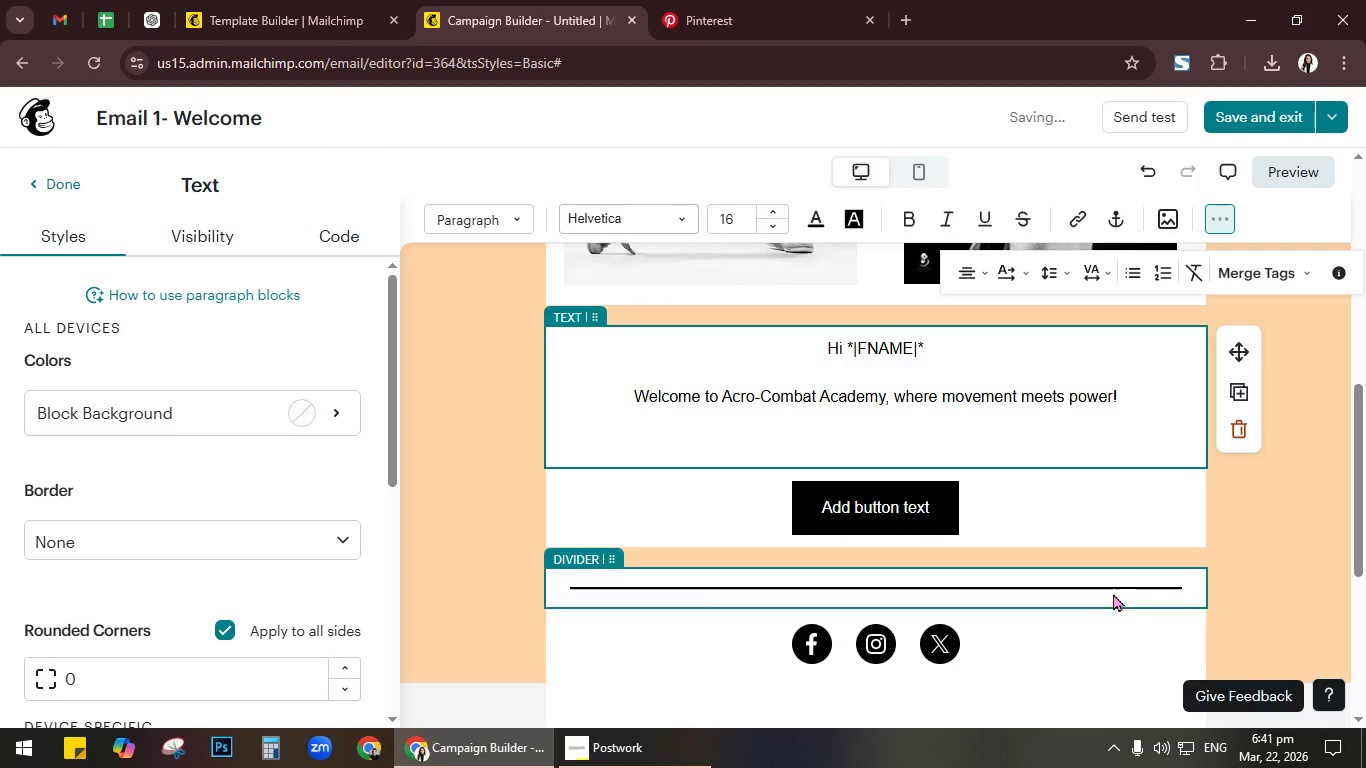 
type(You're officially inside a training system that fuses)
 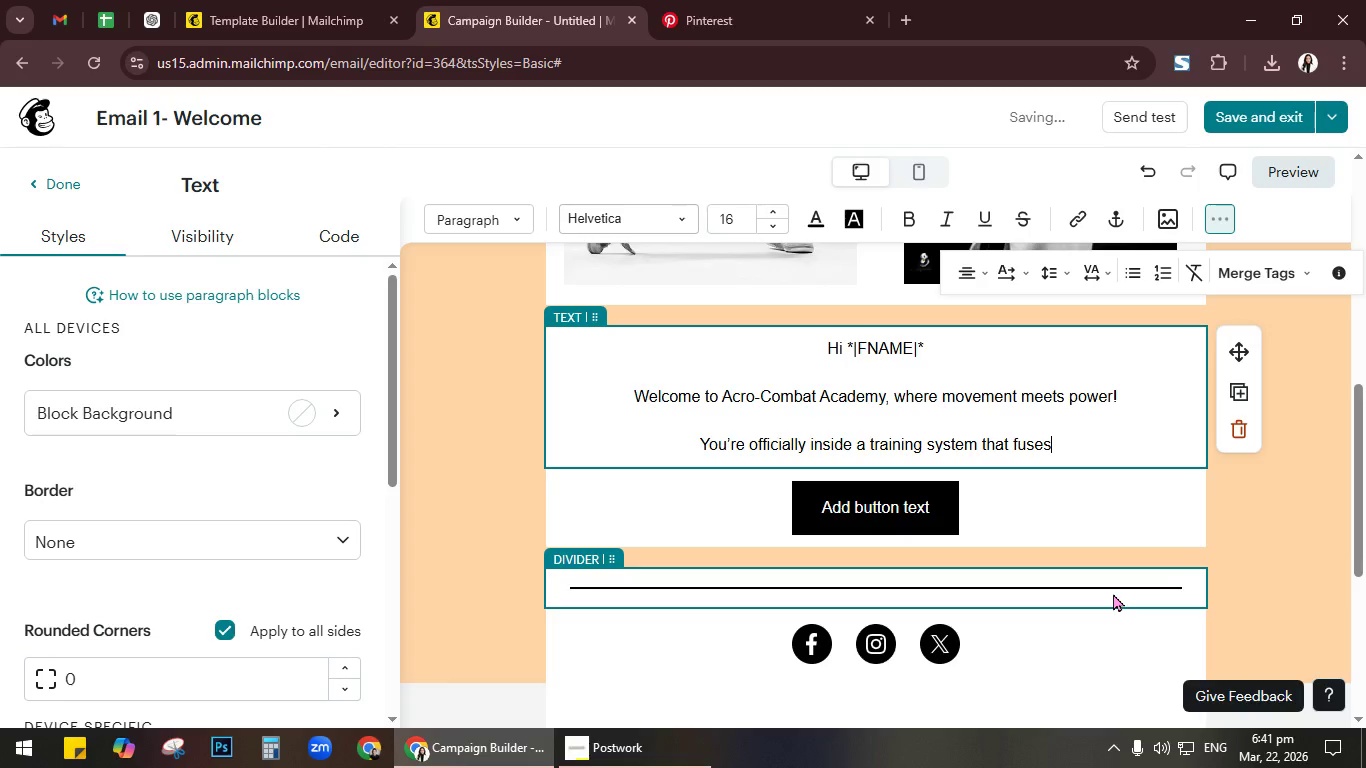 
key(Shift+Semicolon)
 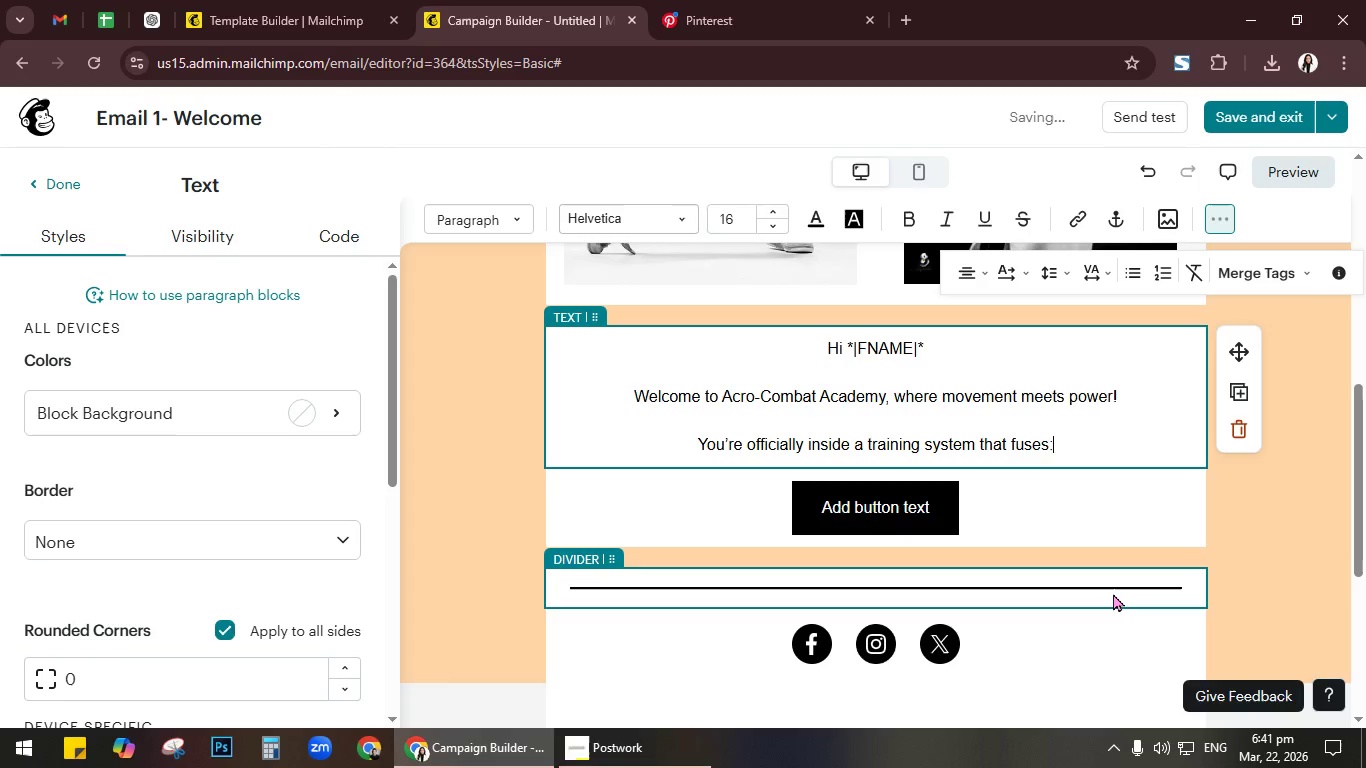 
key(Enter)
 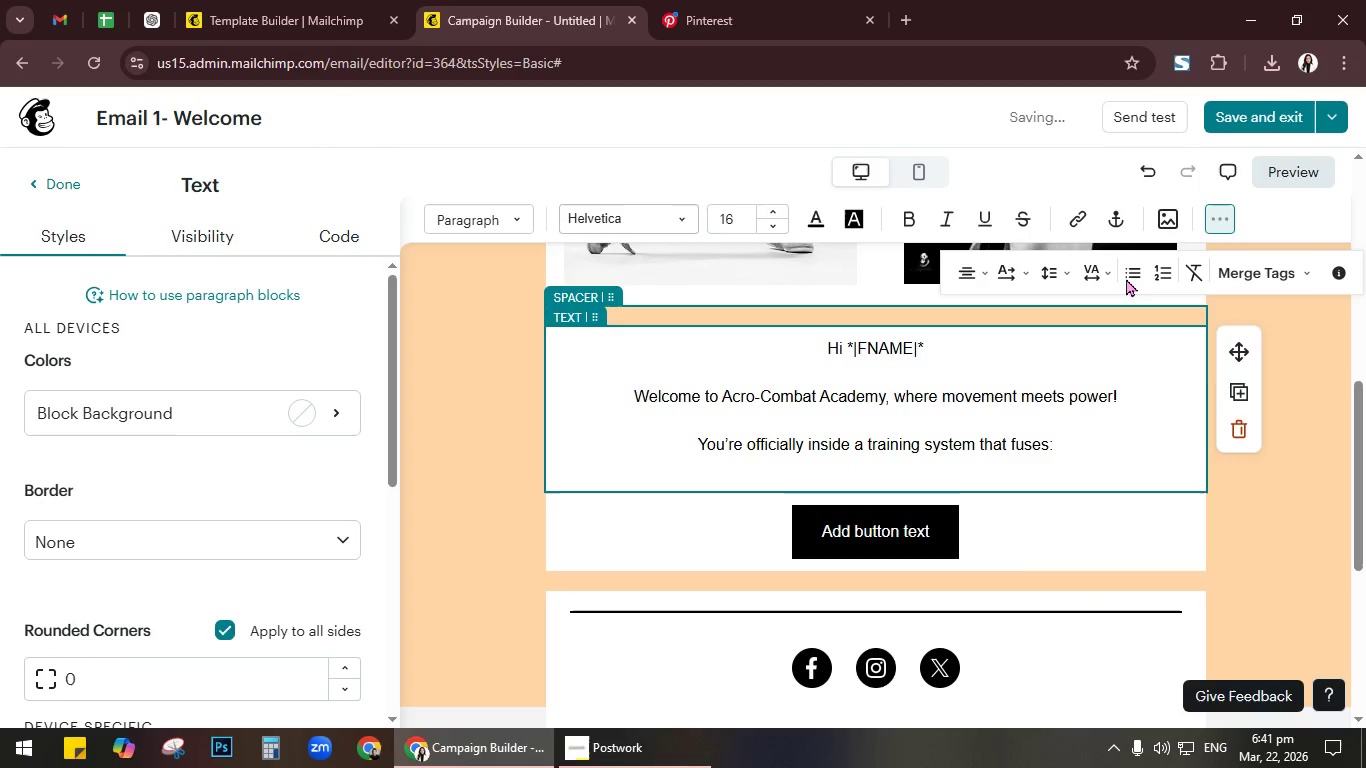 
left_click([1126, 278])
 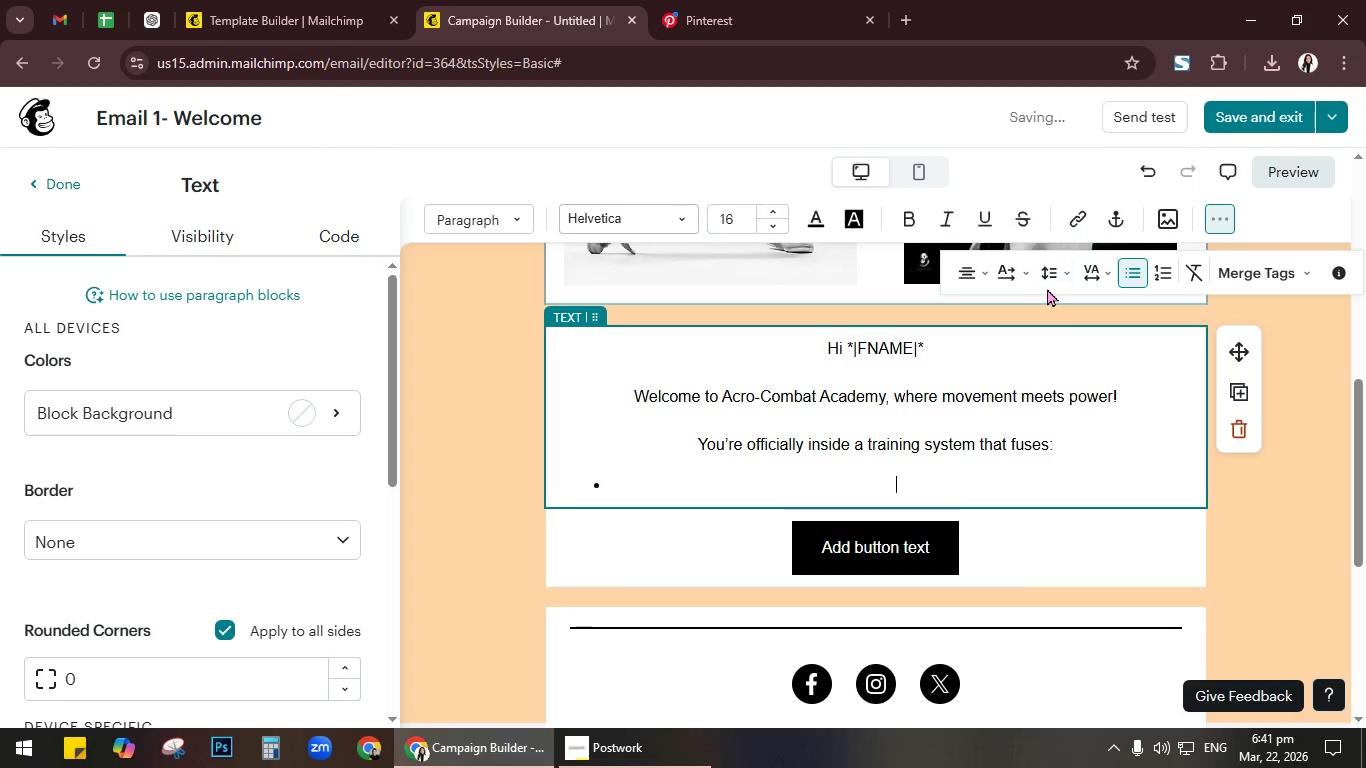 
type(Breakdancing)
 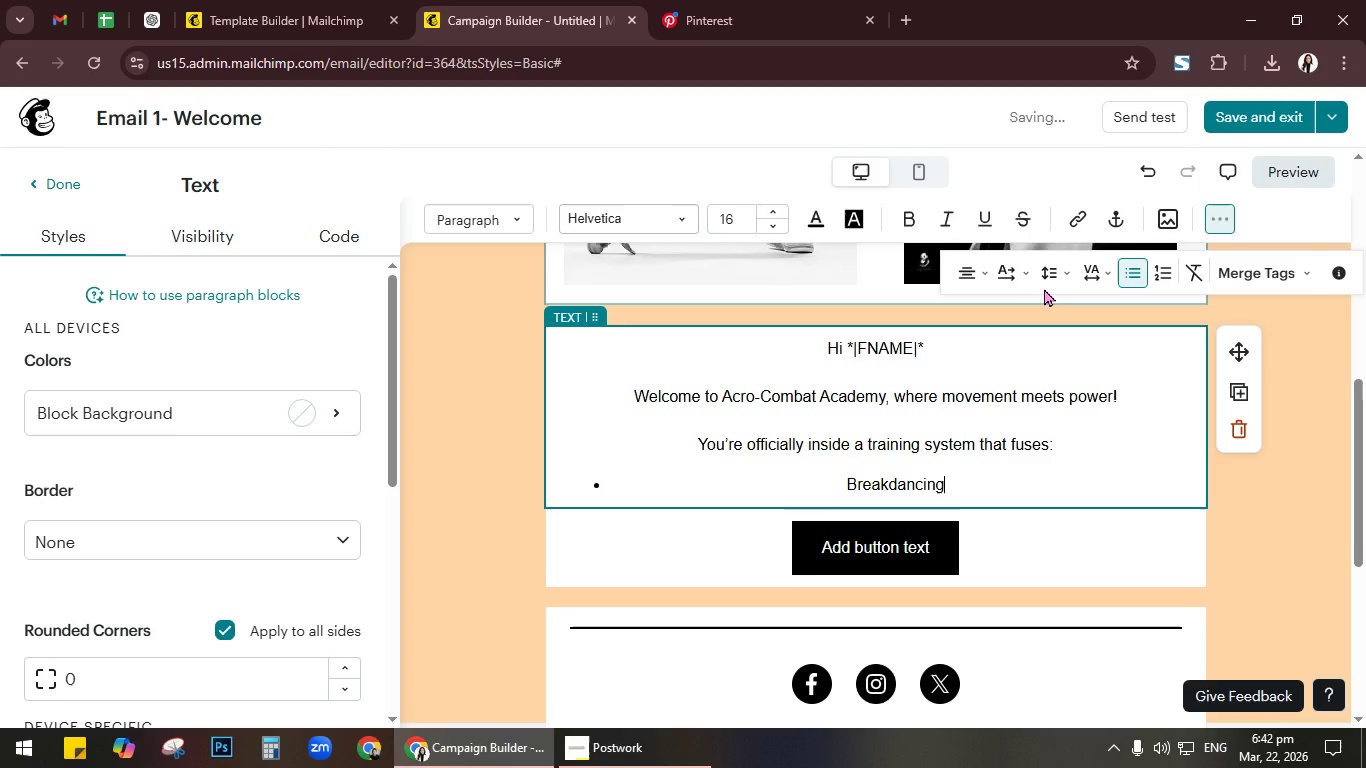 
key(Enter)
 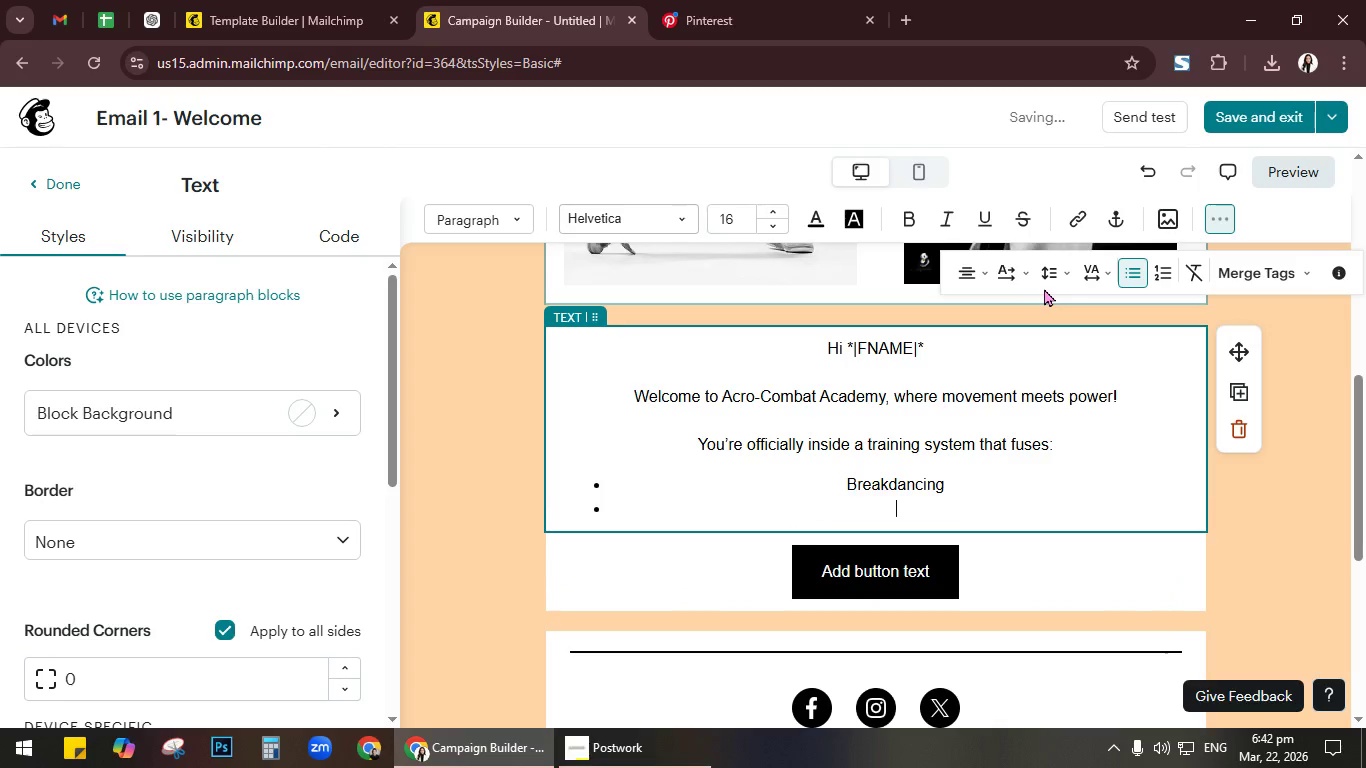 
type(Tricking)
 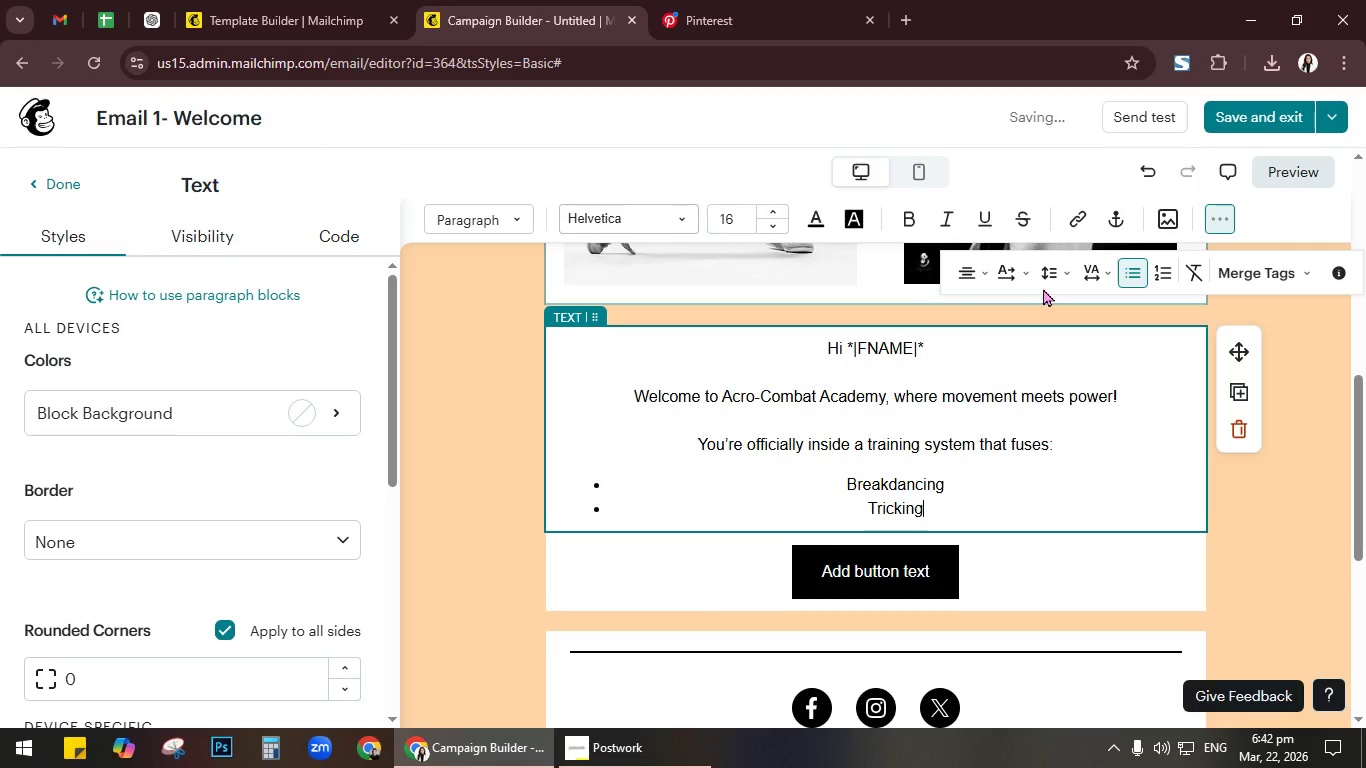 
key(Enter)
 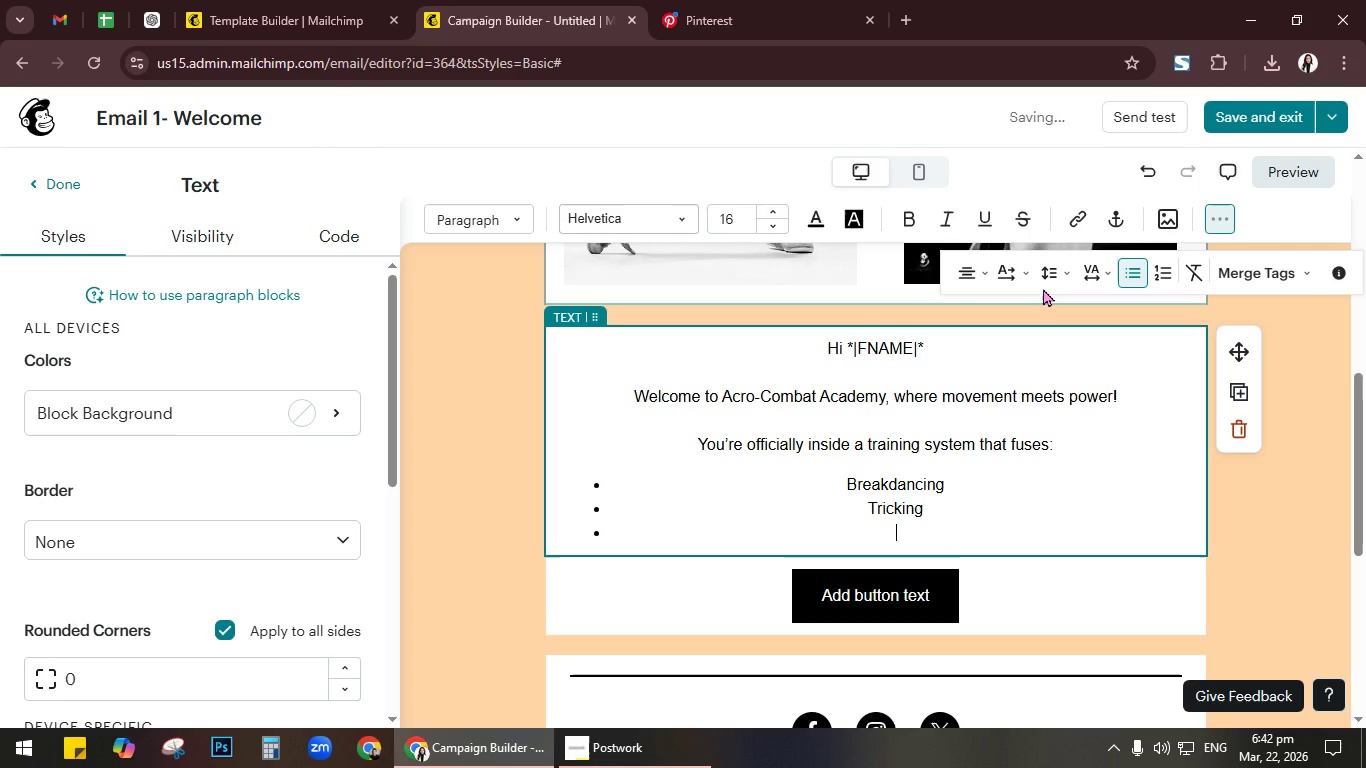 
type(Taekwondo)
 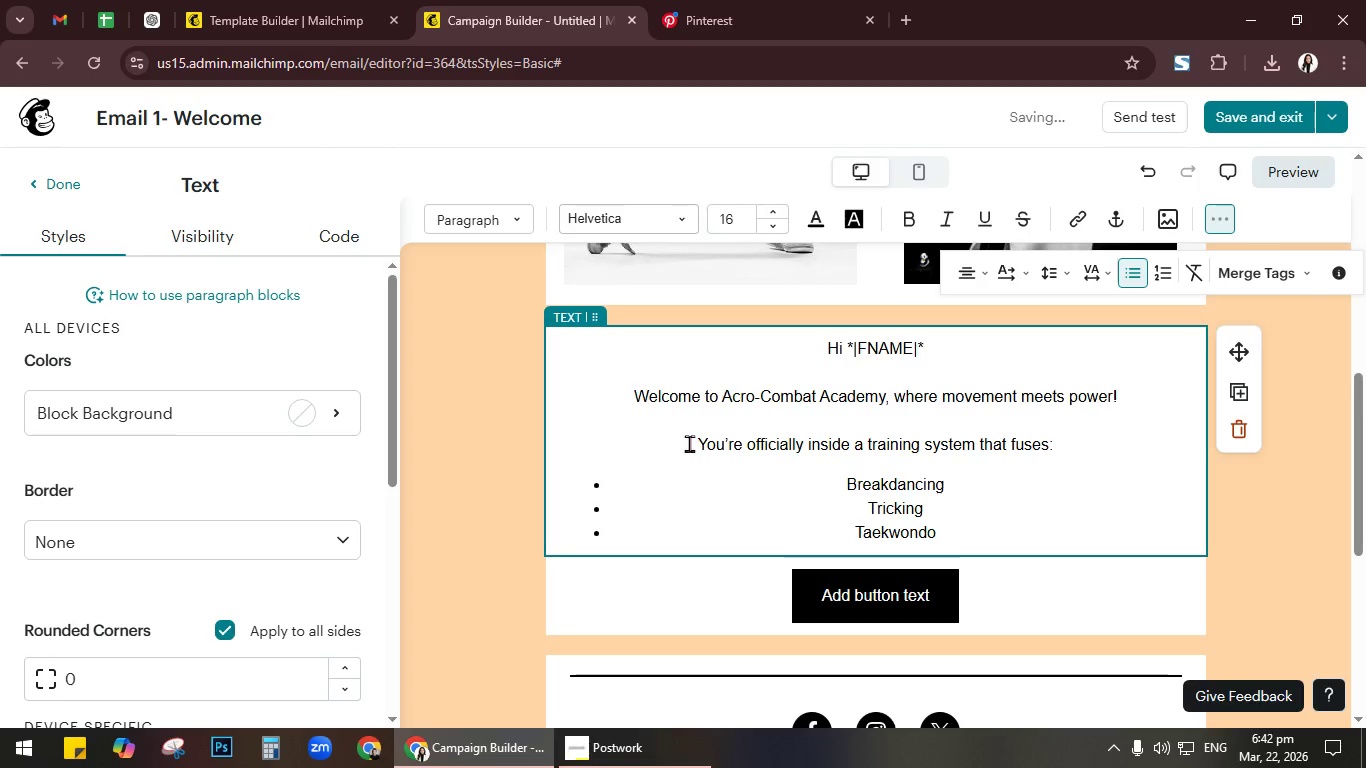 
left_click_drag(start_coordinate=[692, 443], to_coordinate=[1093, 559])
 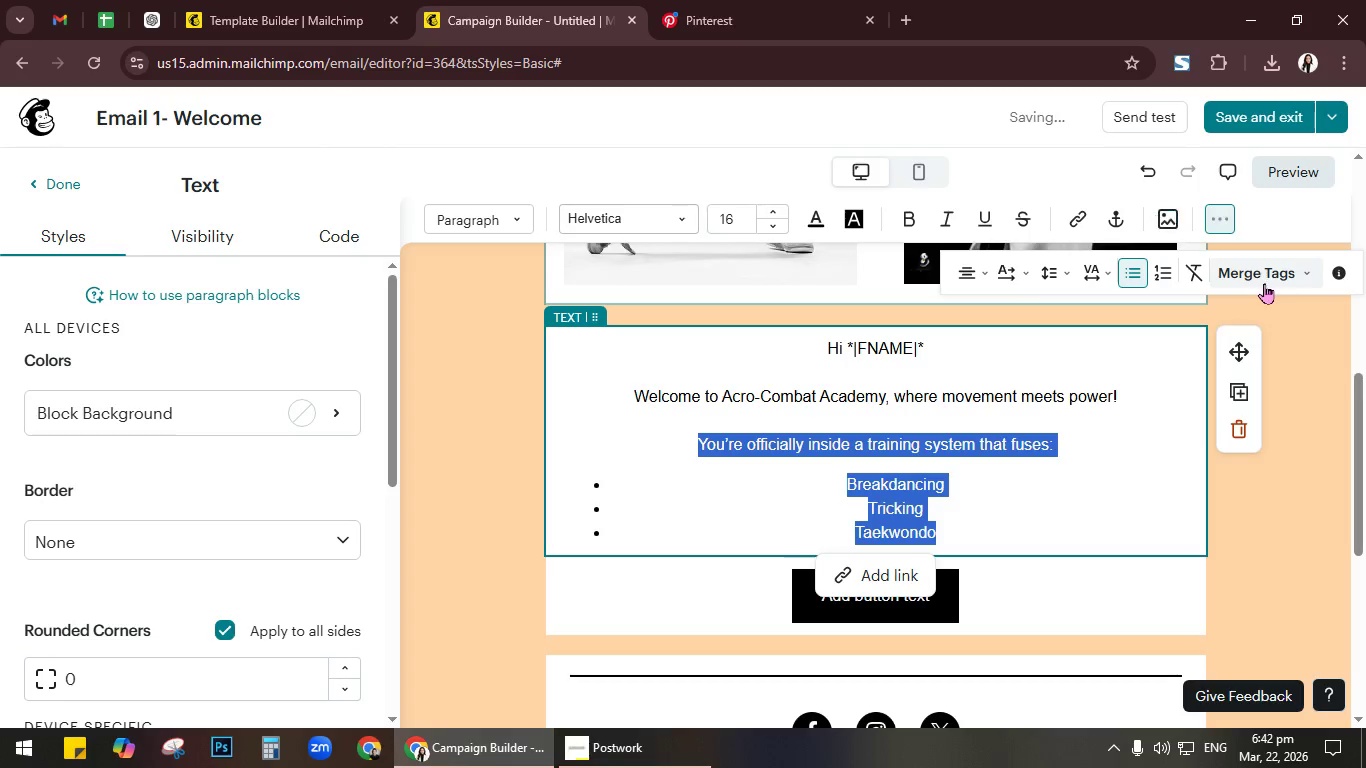 
left_click([981, 279])
 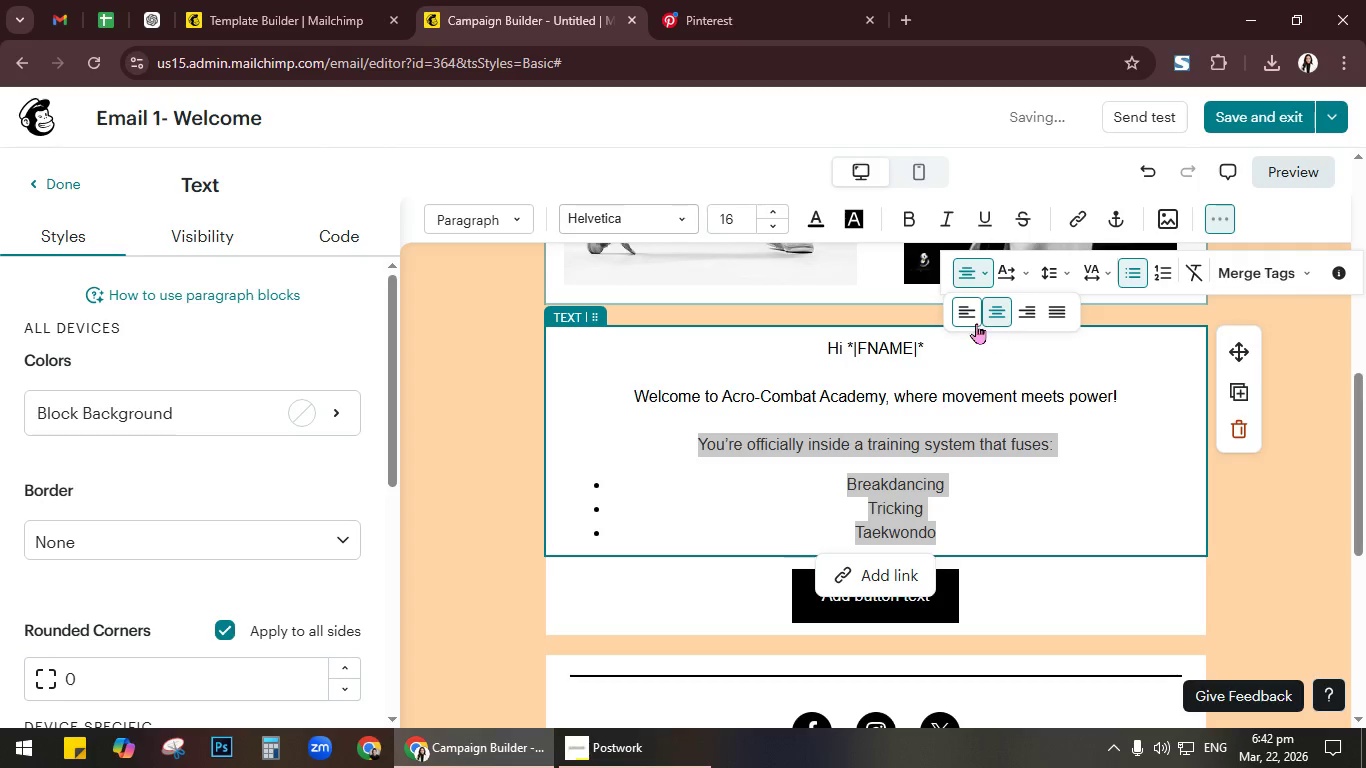 
left_click([971, 319])
 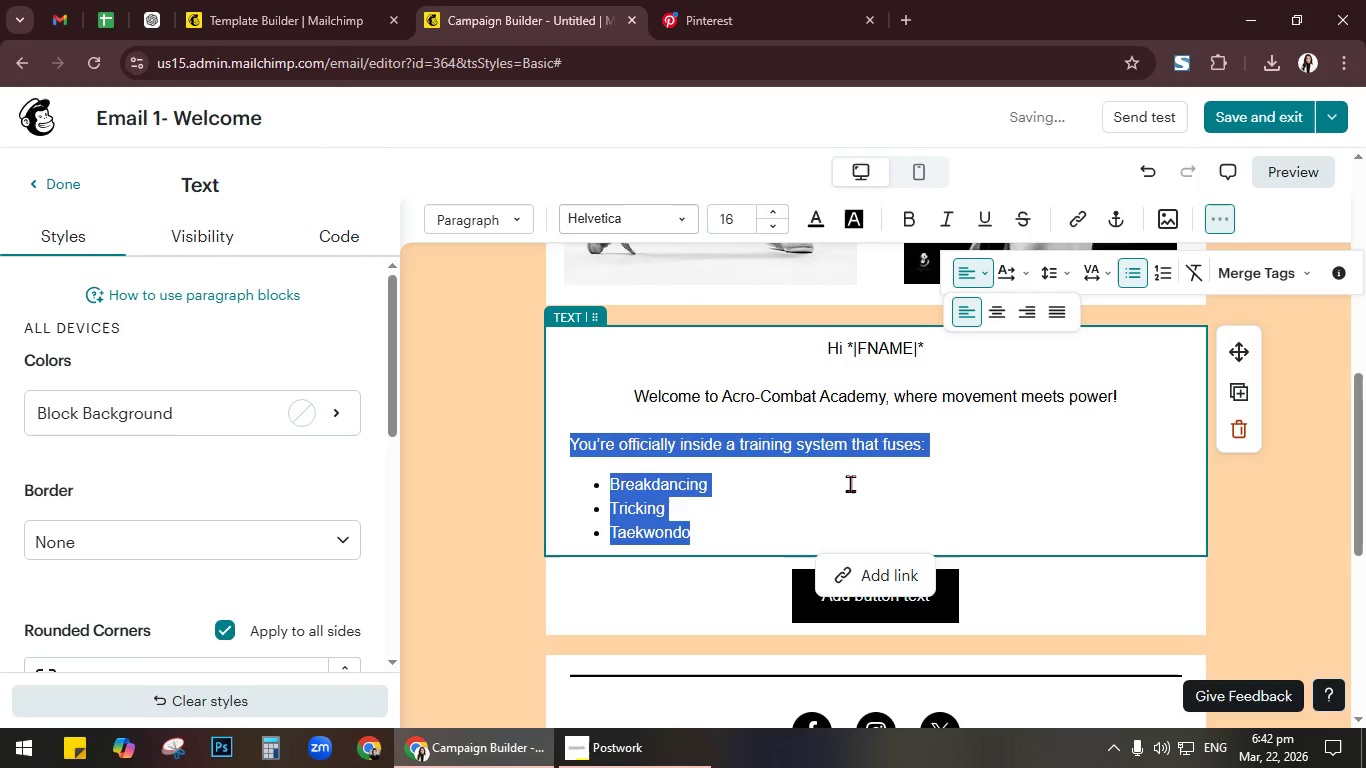 
left_click([815, 486])